 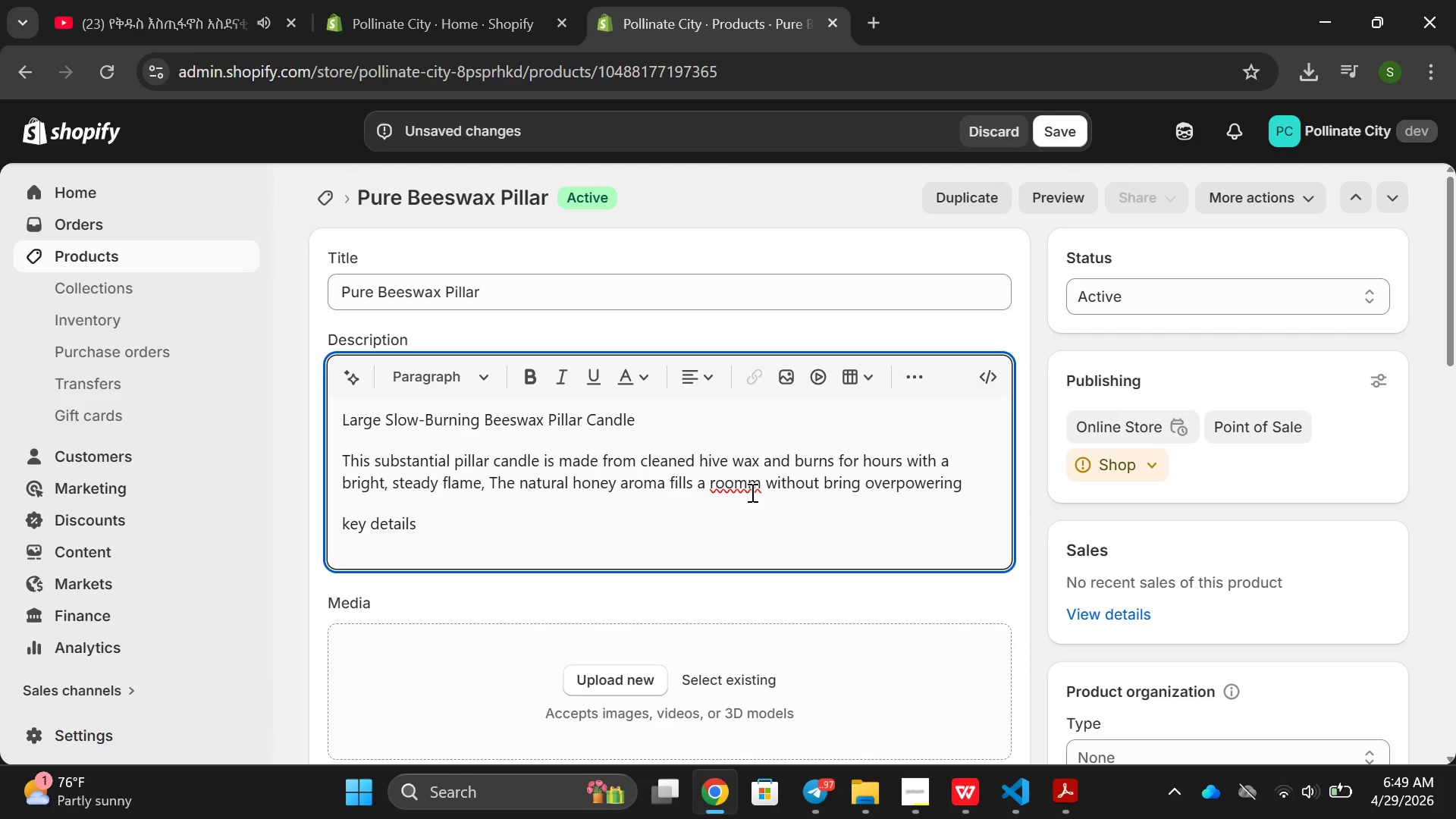 
key(Backspace)
 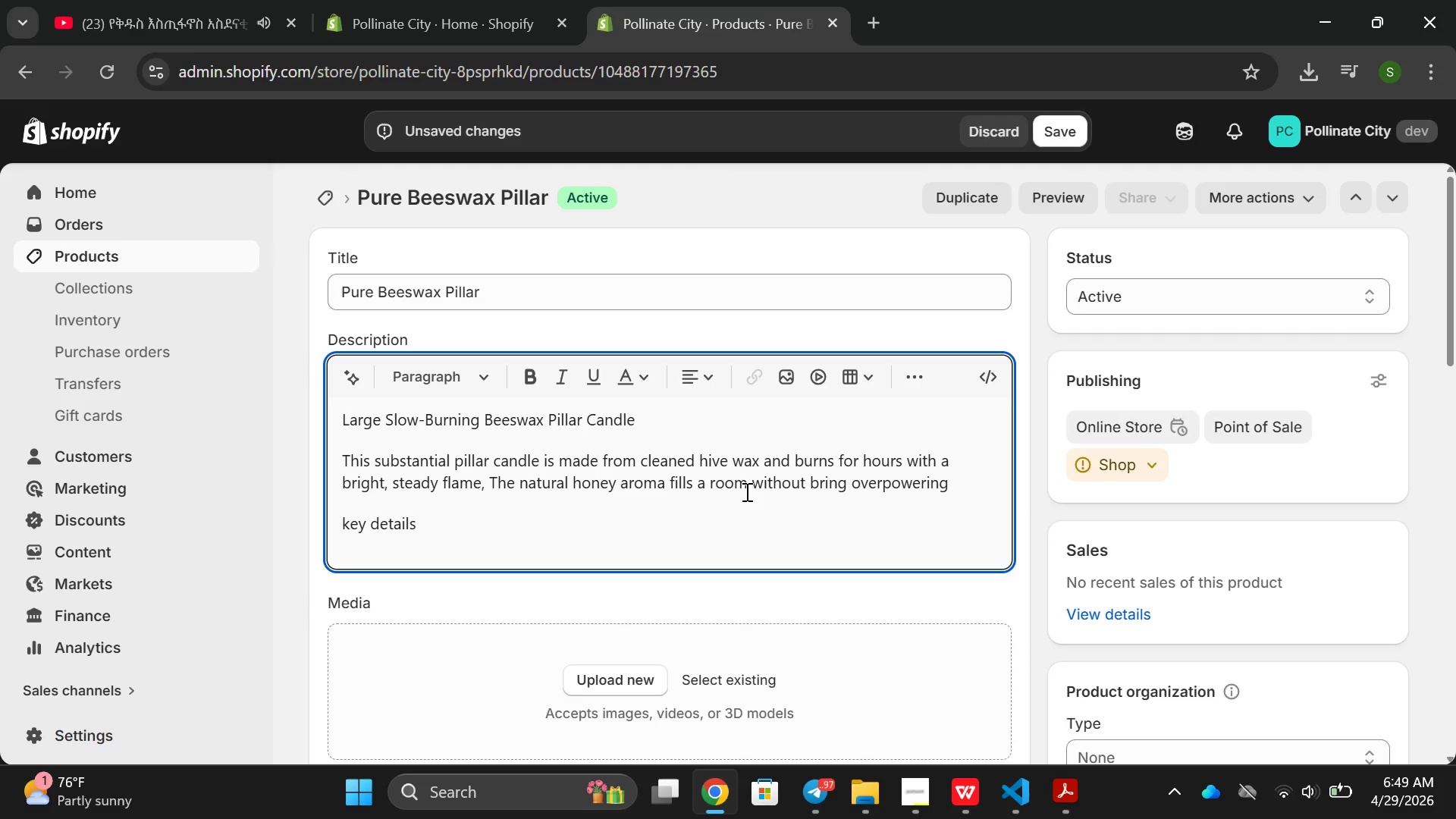 
left_click([673, 493])
 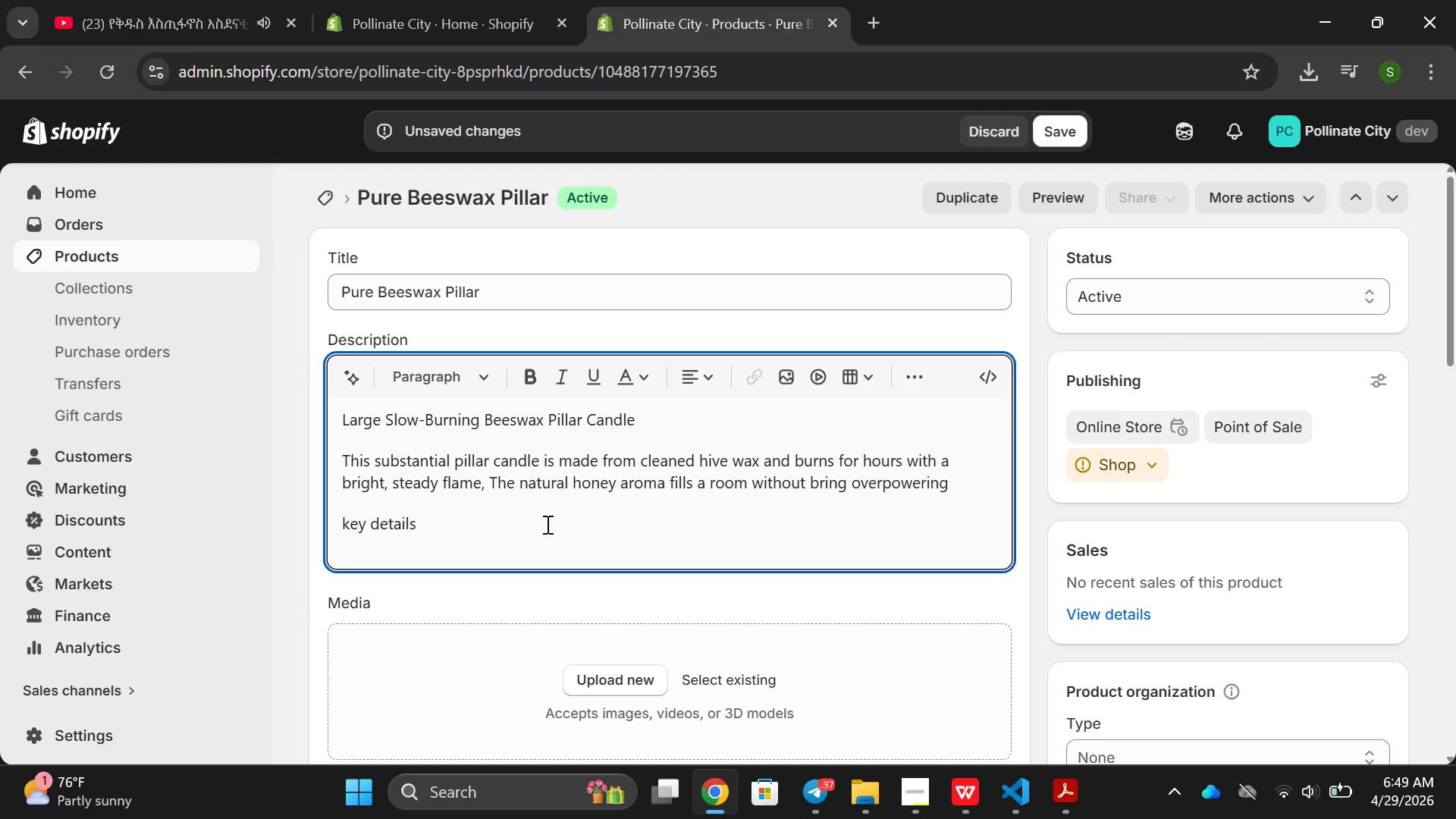 
left_click([537, 526])
 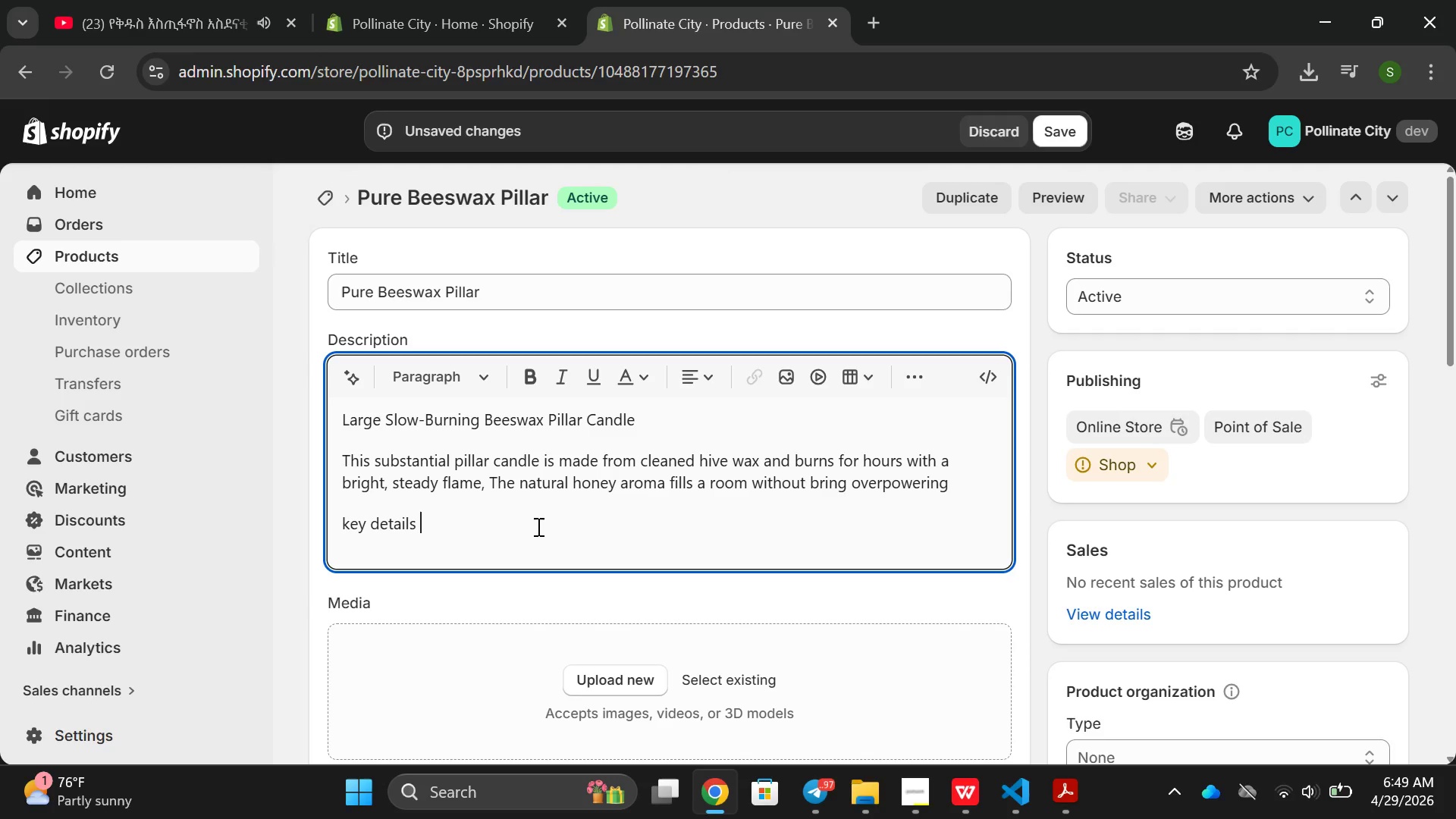 
key(Shift+ShiftRight)
 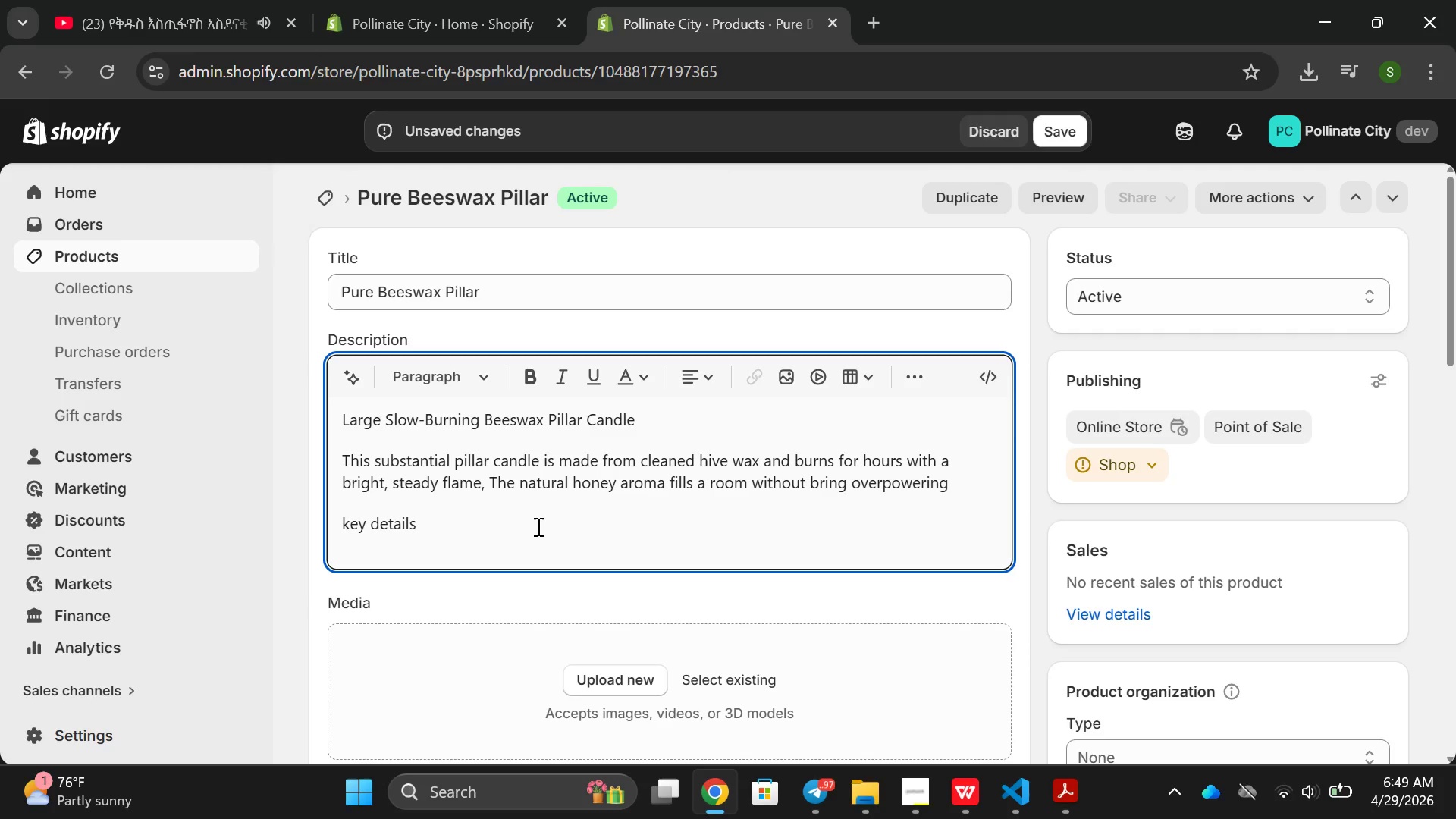 
key(Shift+Semicolon)
 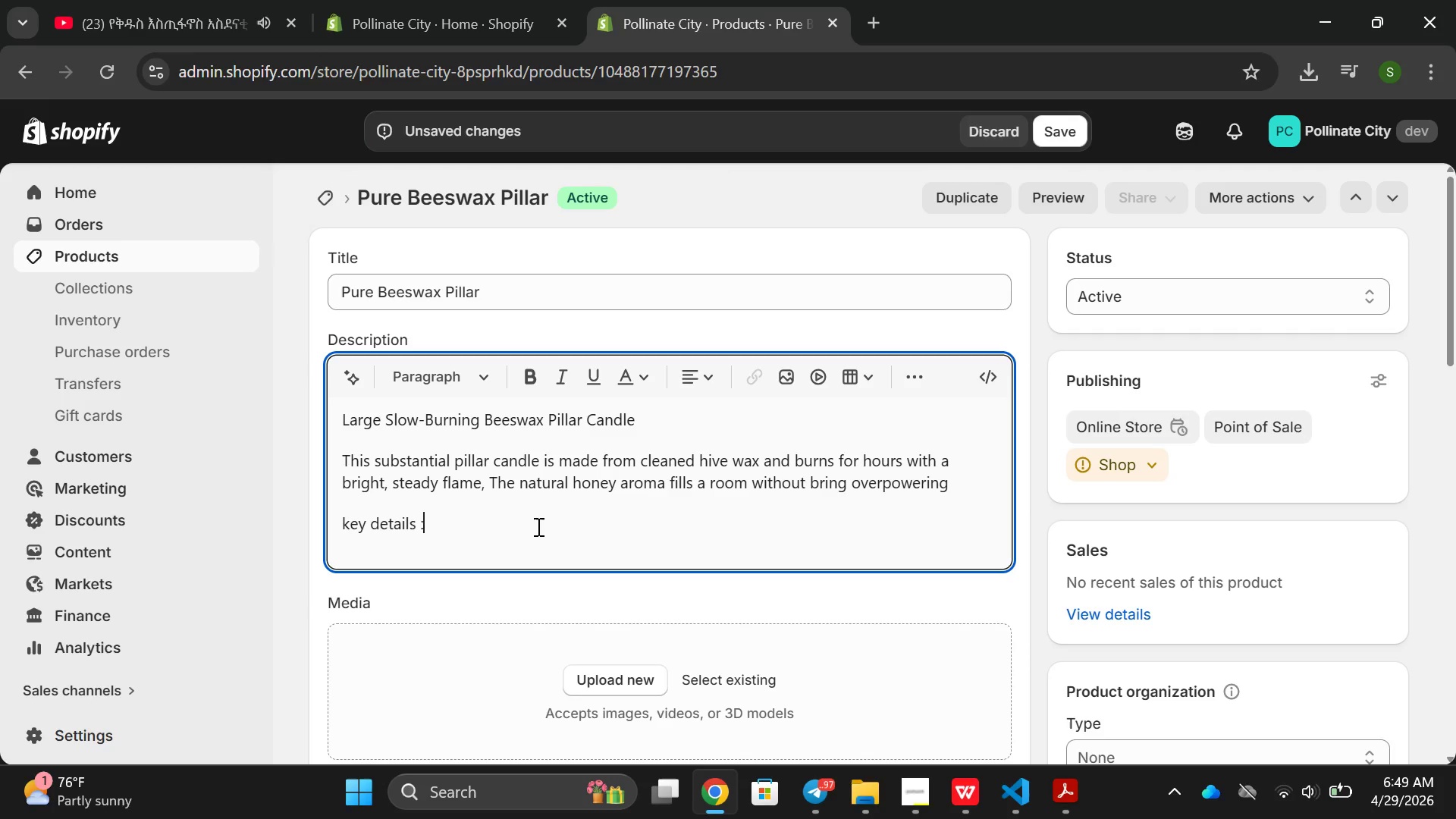 
wait(18.17)
 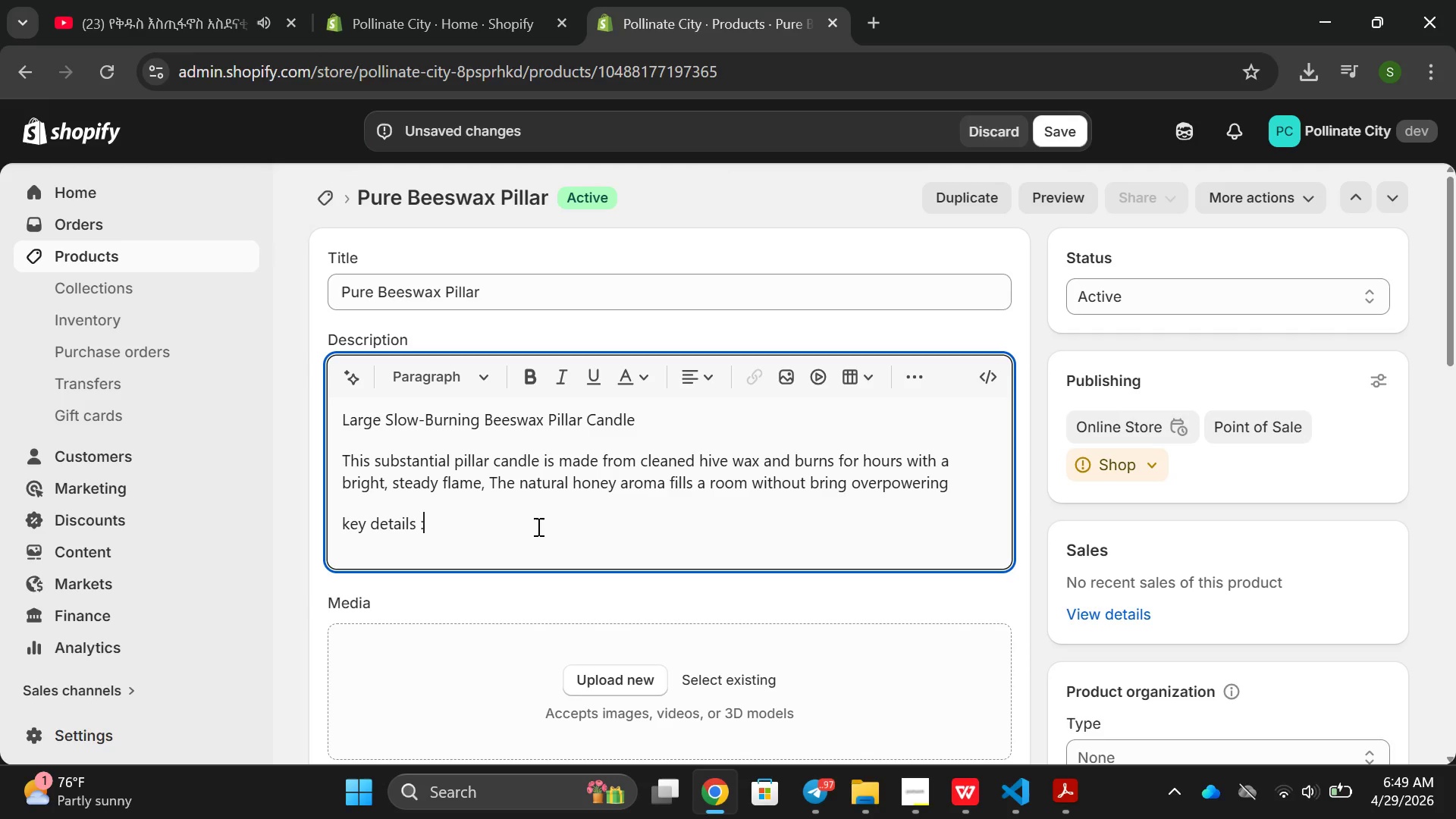 
left_click([569, 490])
 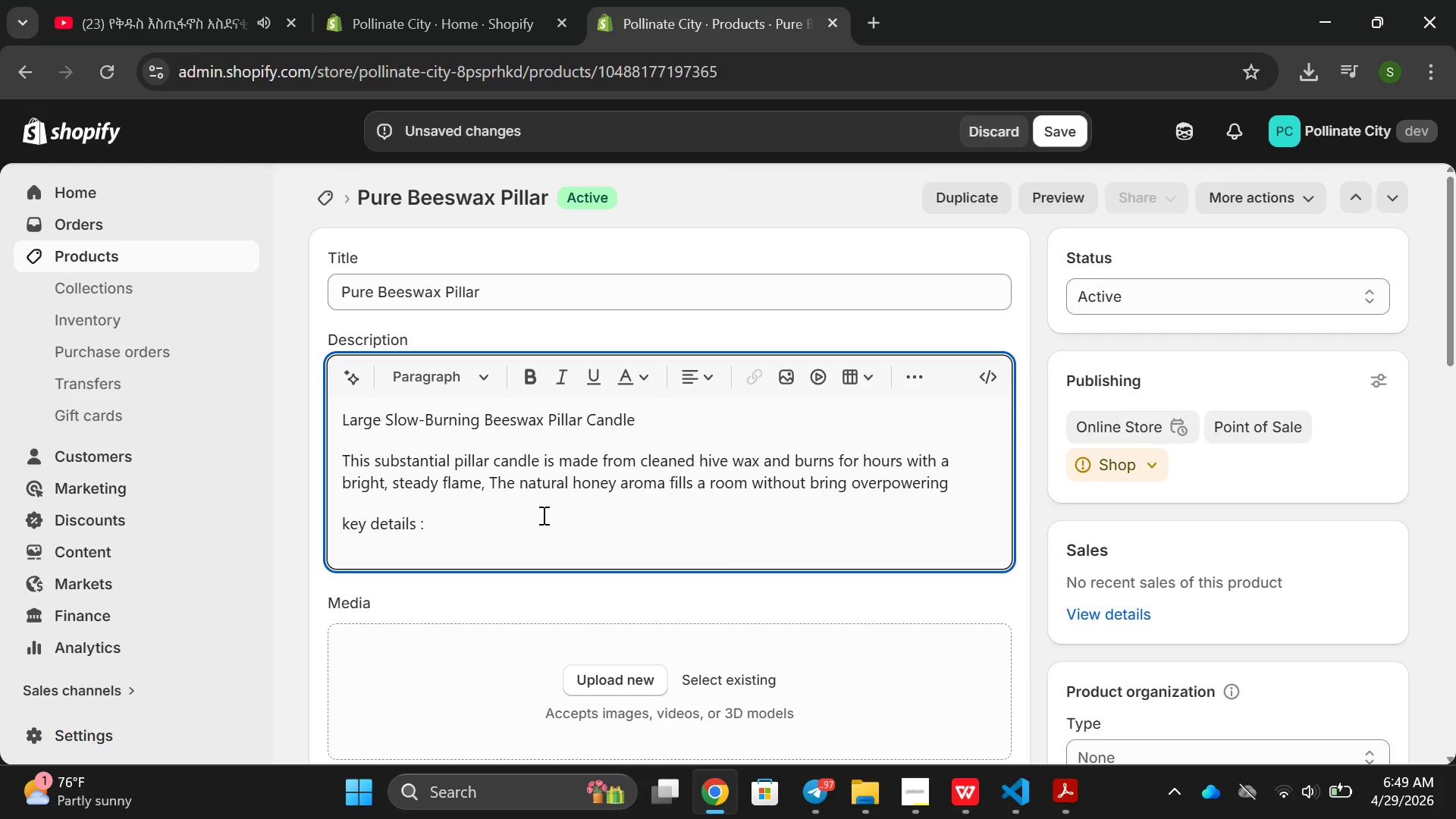 
wait(5.23)
 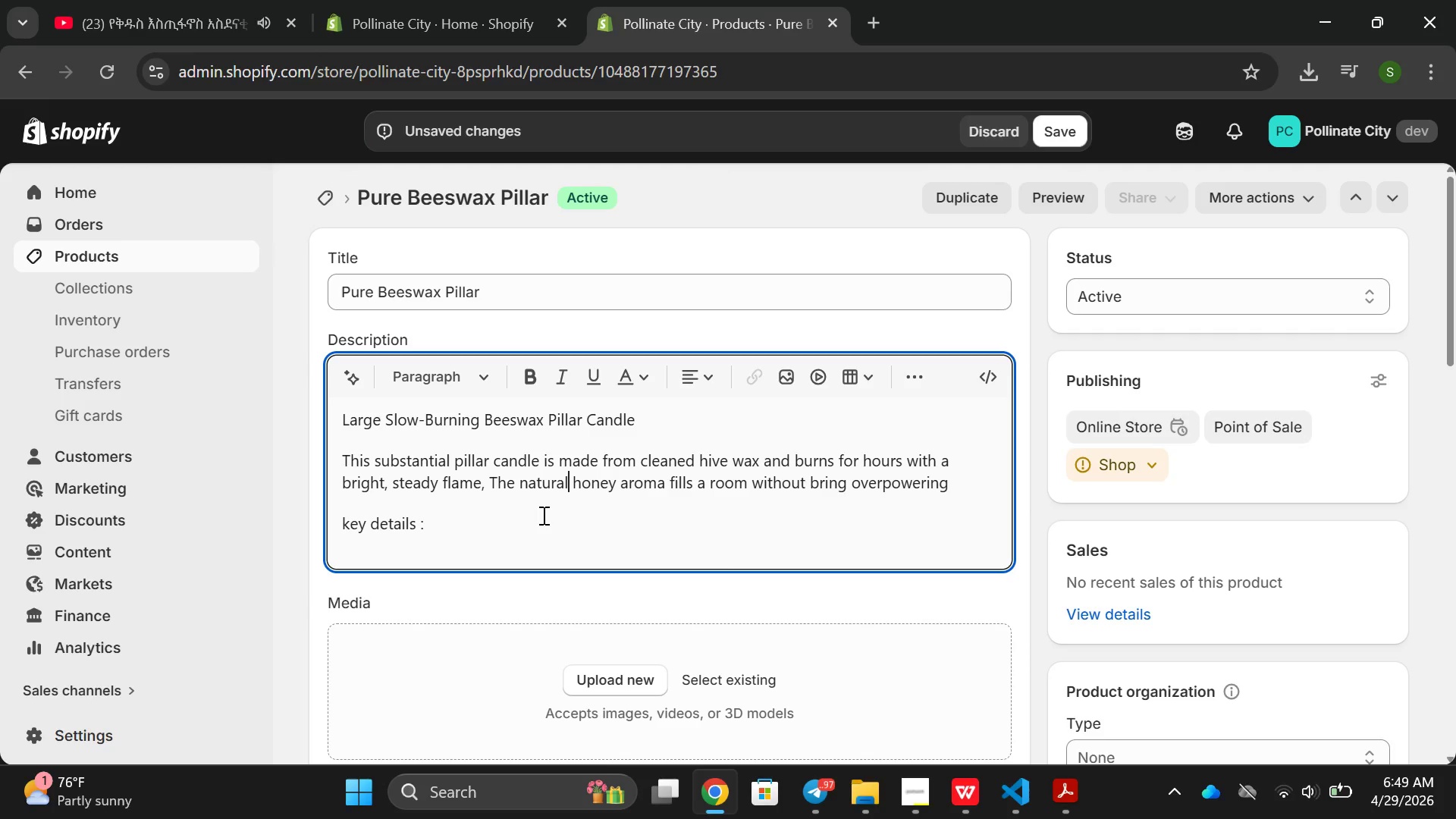 
type(wro)
key(Backspace)
key(Backspace)
key(Backspace)
key(Backspace)
type(l)
 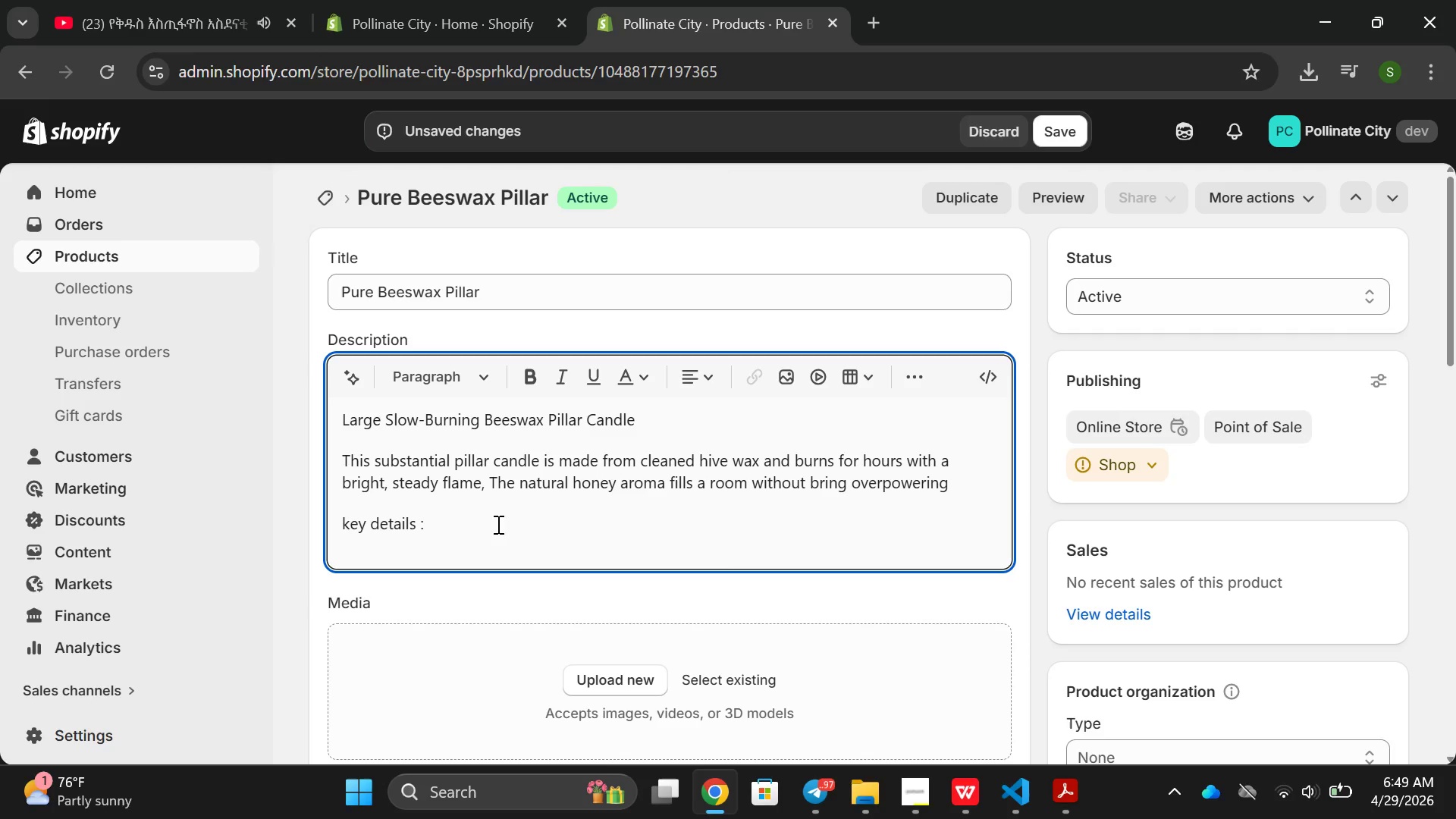 
left_click([469, 529])
 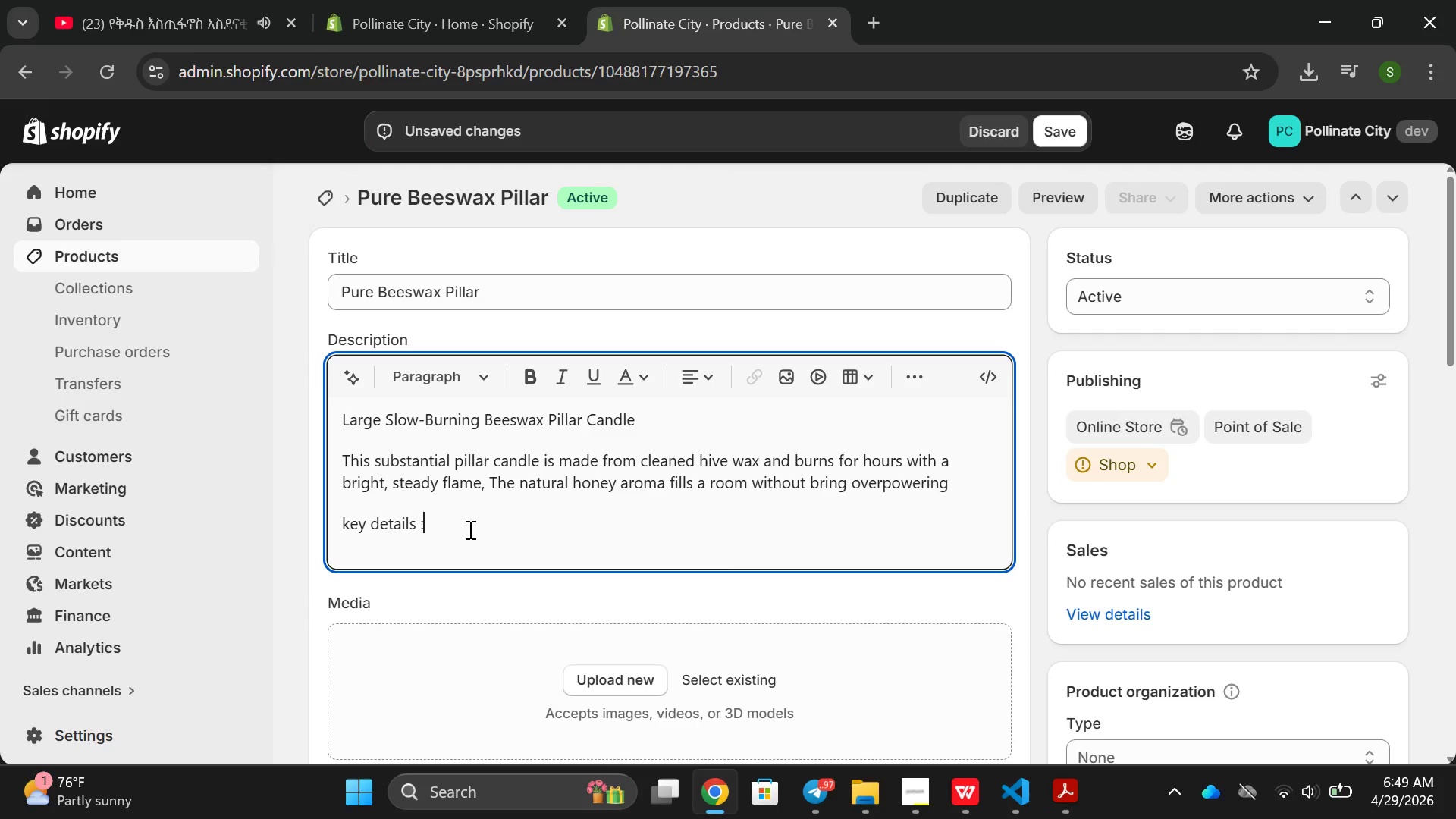 
key(W)
 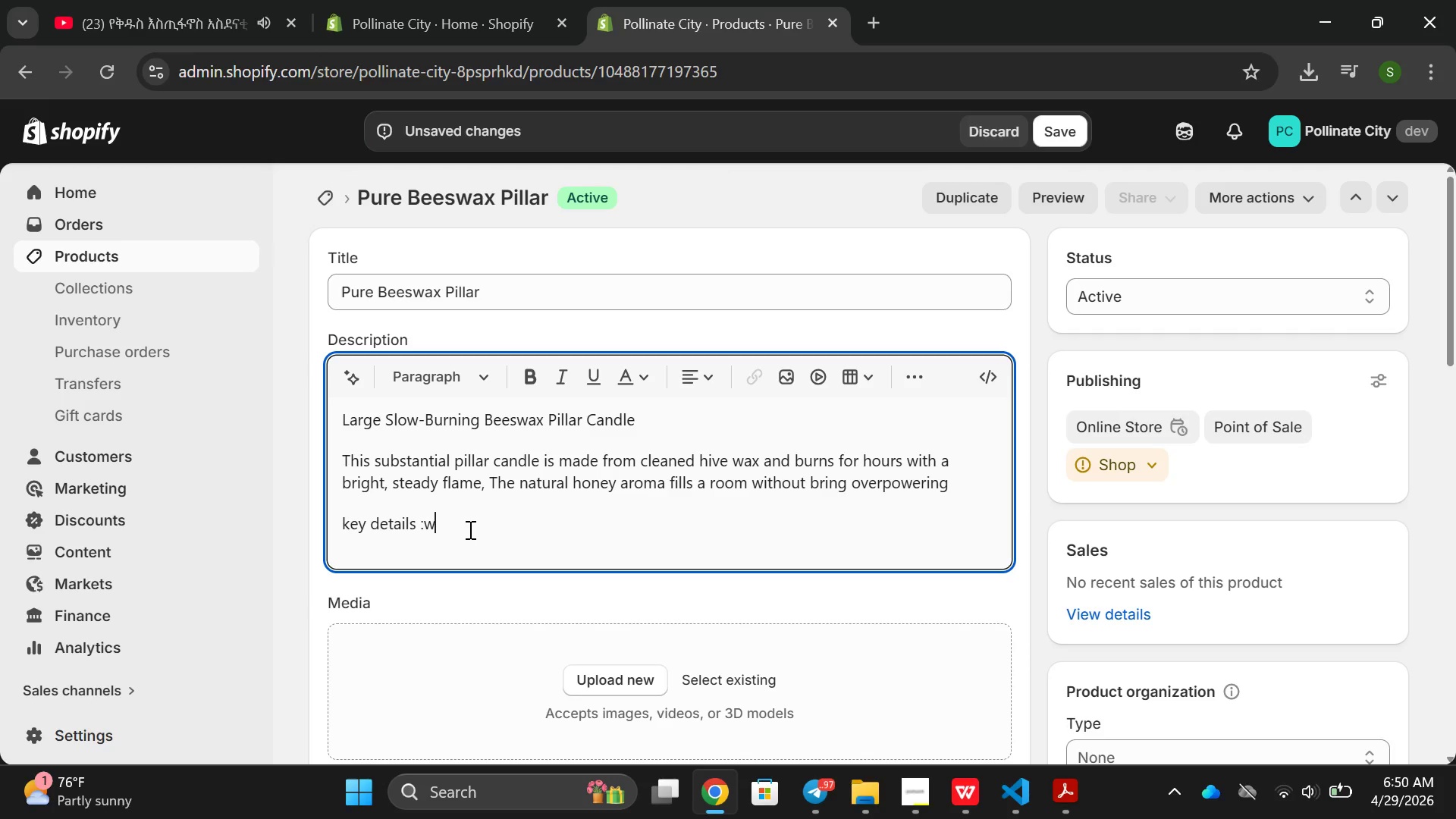 
key(Enter)
 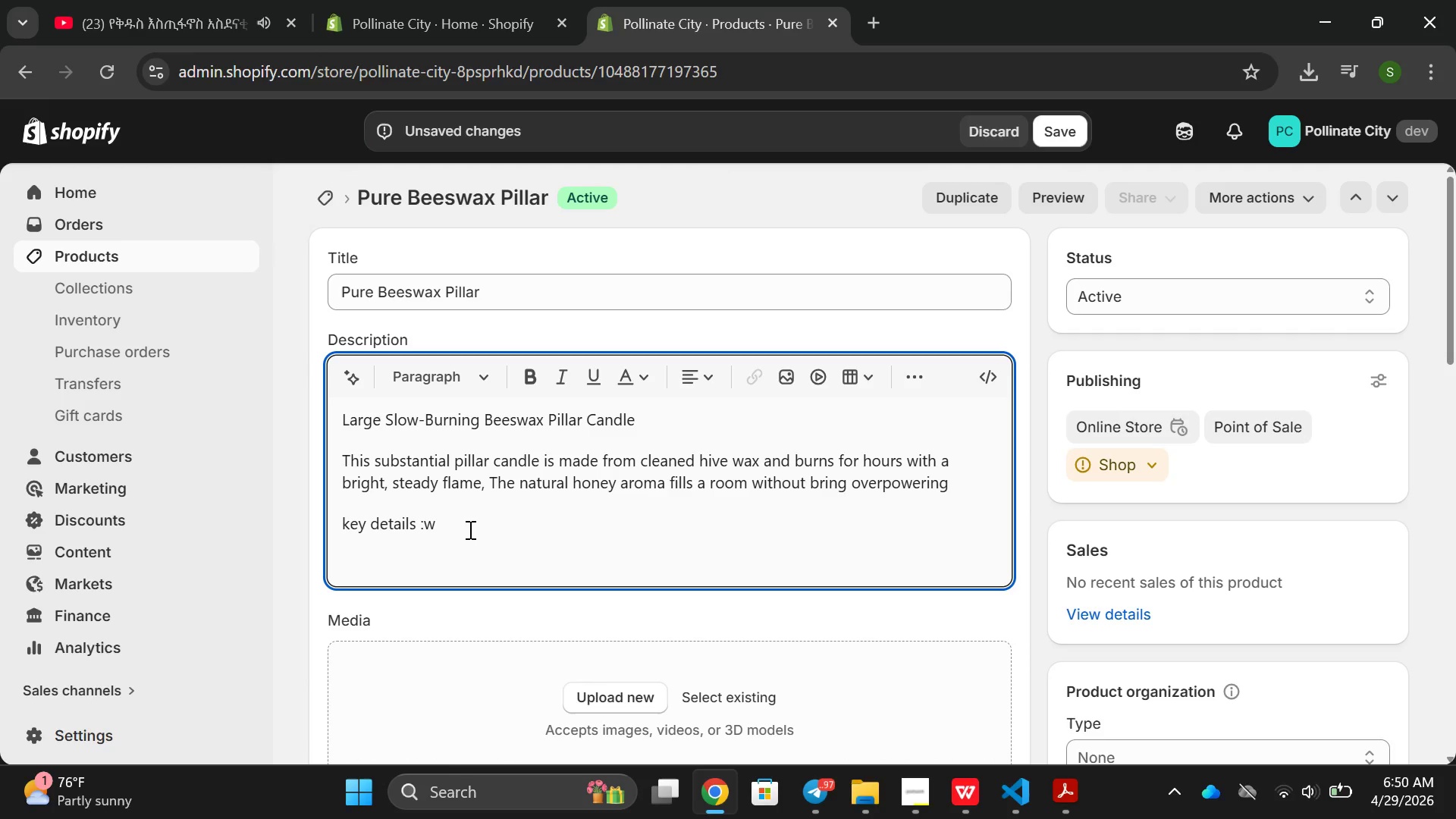 
key(Backspace)
 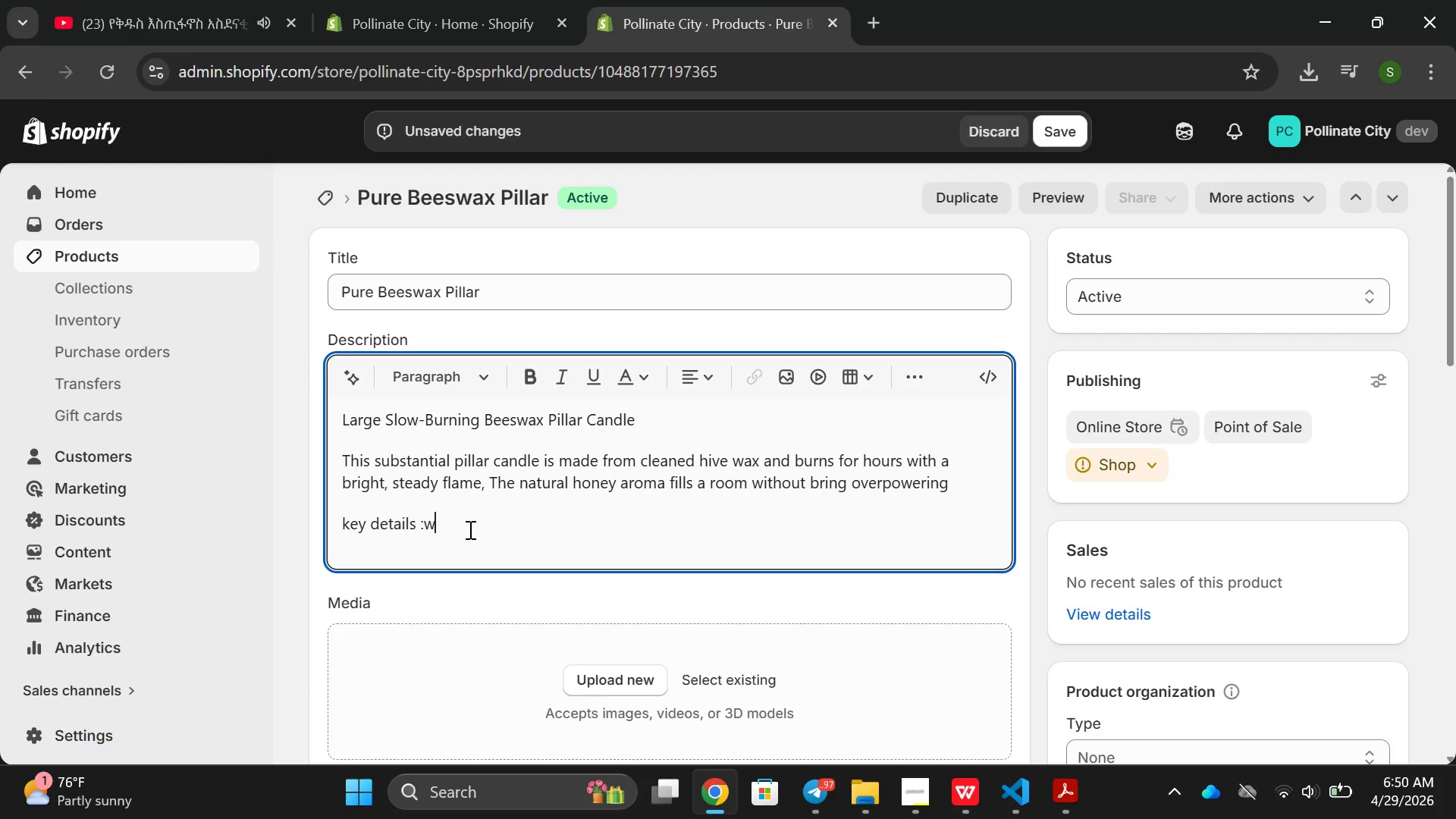 
key(Backspace)
 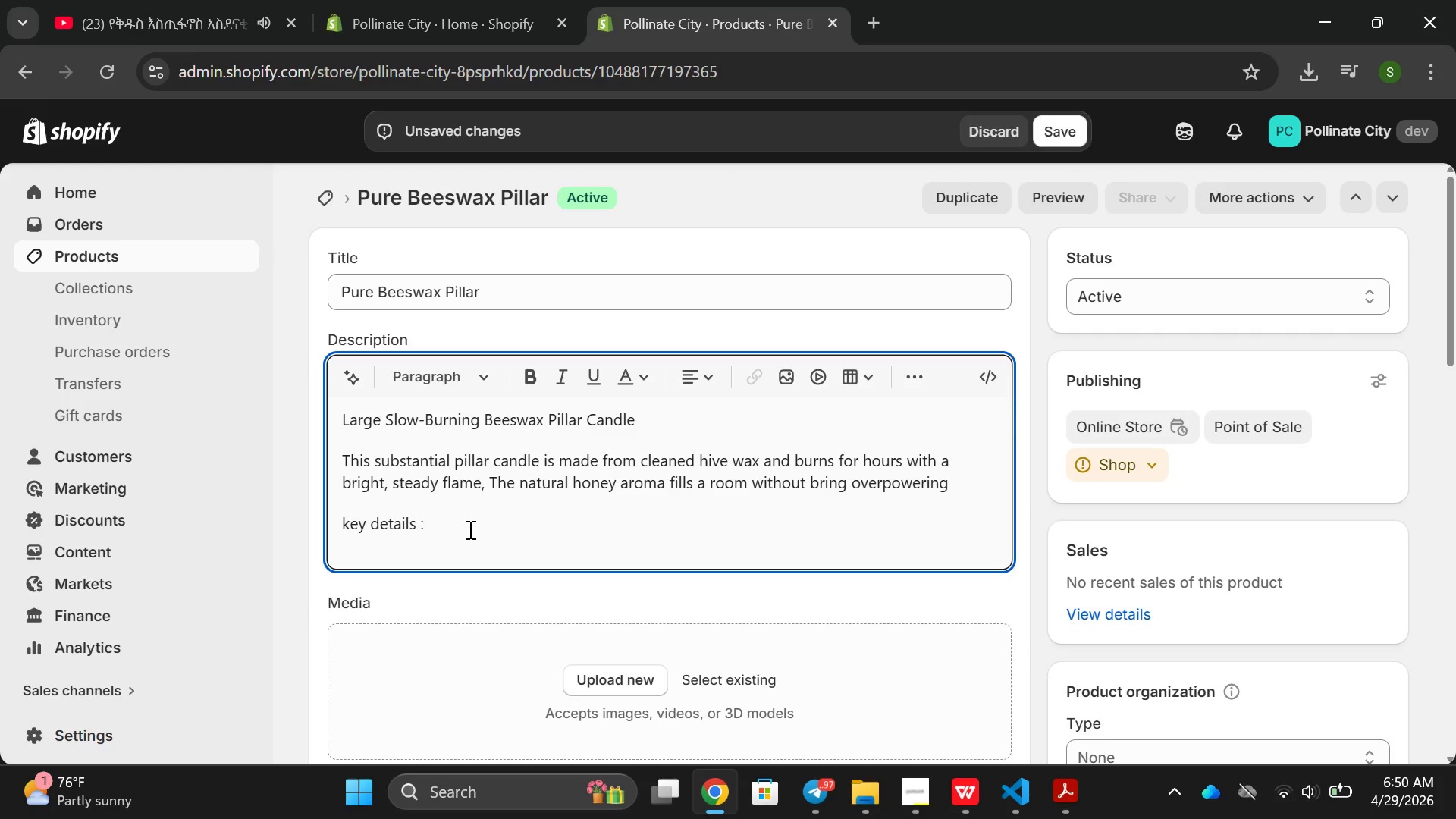 
key(Space)
 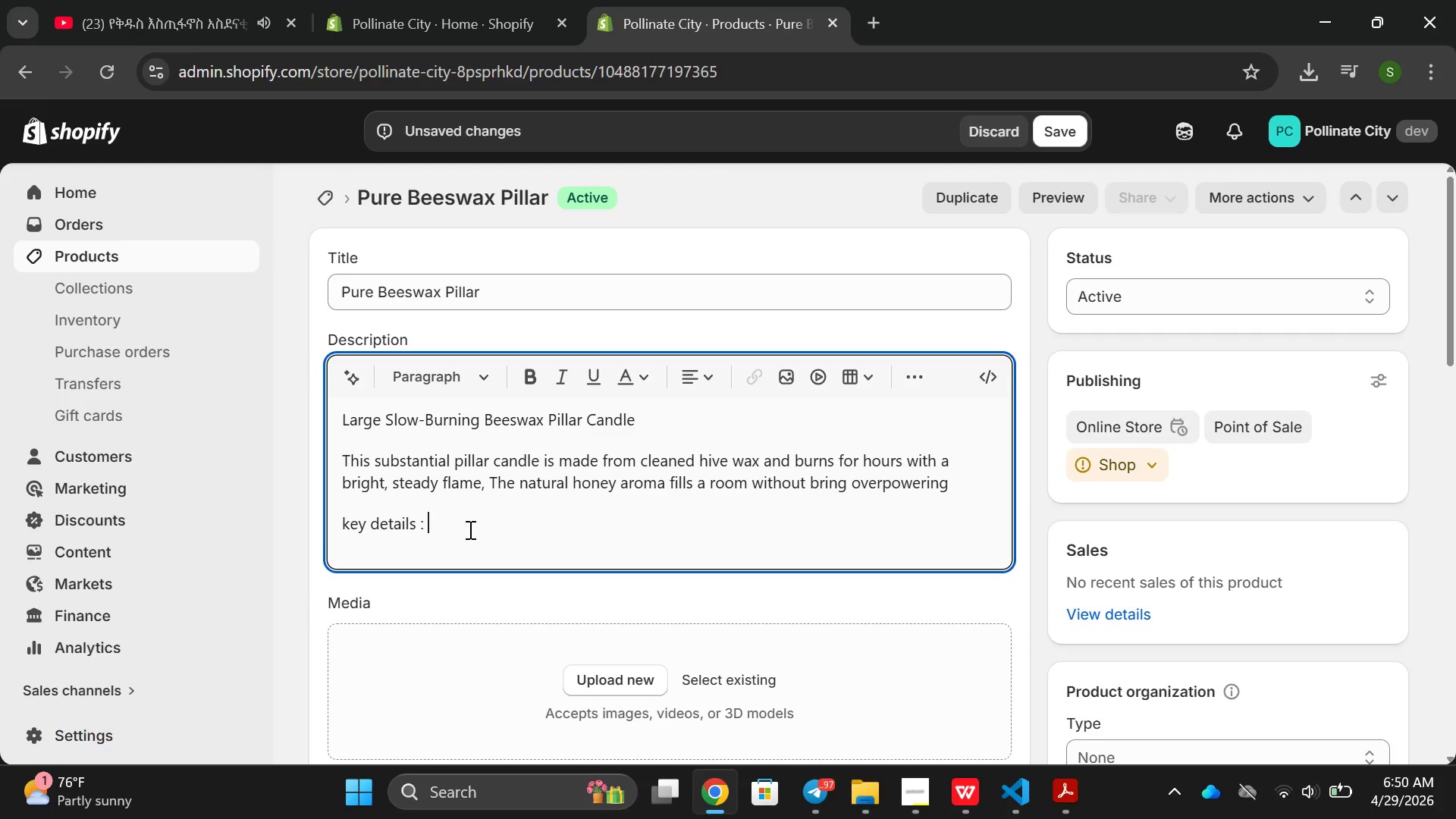 
key(Enter)
 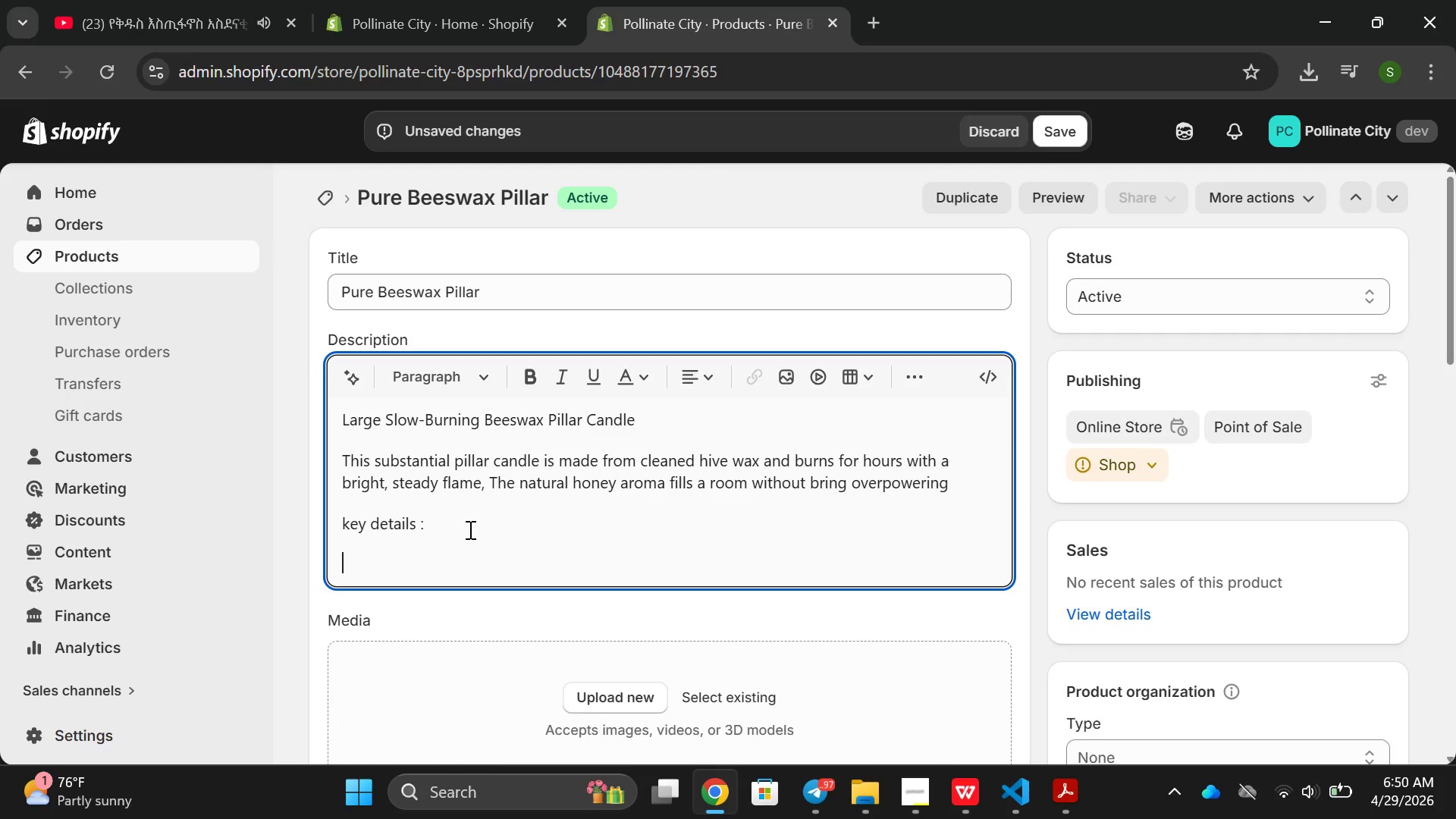 
type(weight )
key(Backspace)
type(: 100% )
 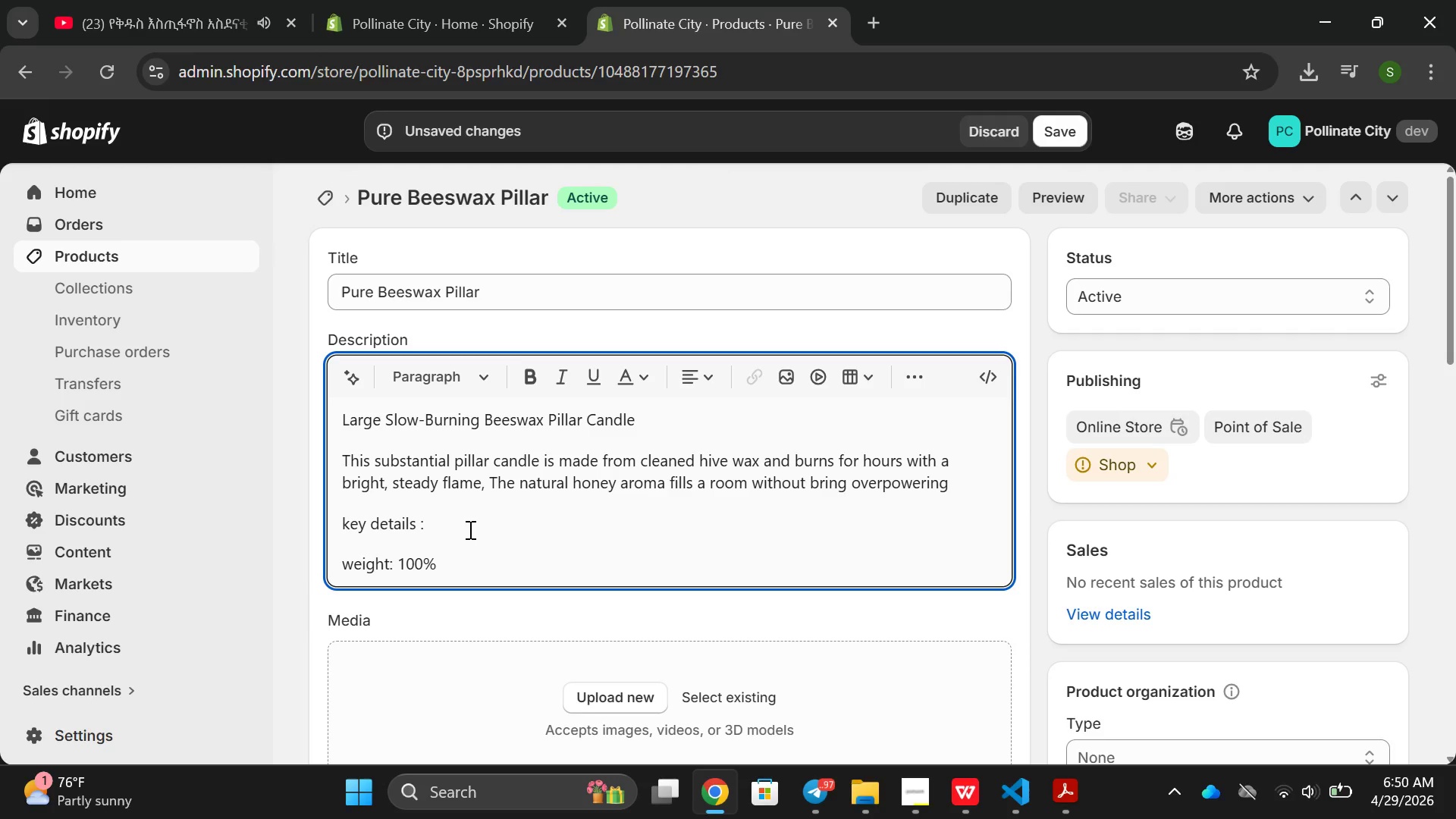 
type(pure )
 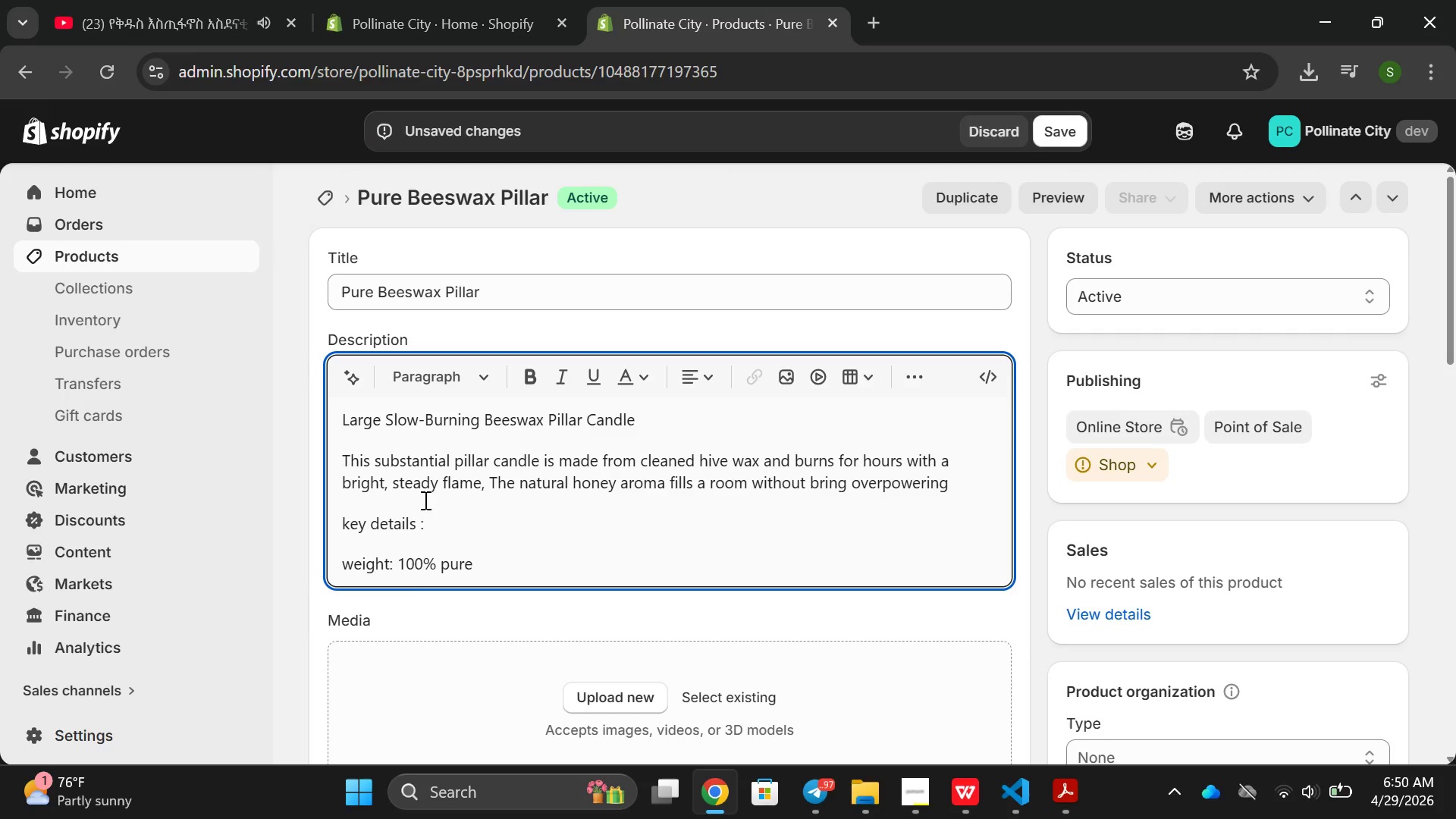 
type(urban beesq)
key(Backspace)
type(wax )
 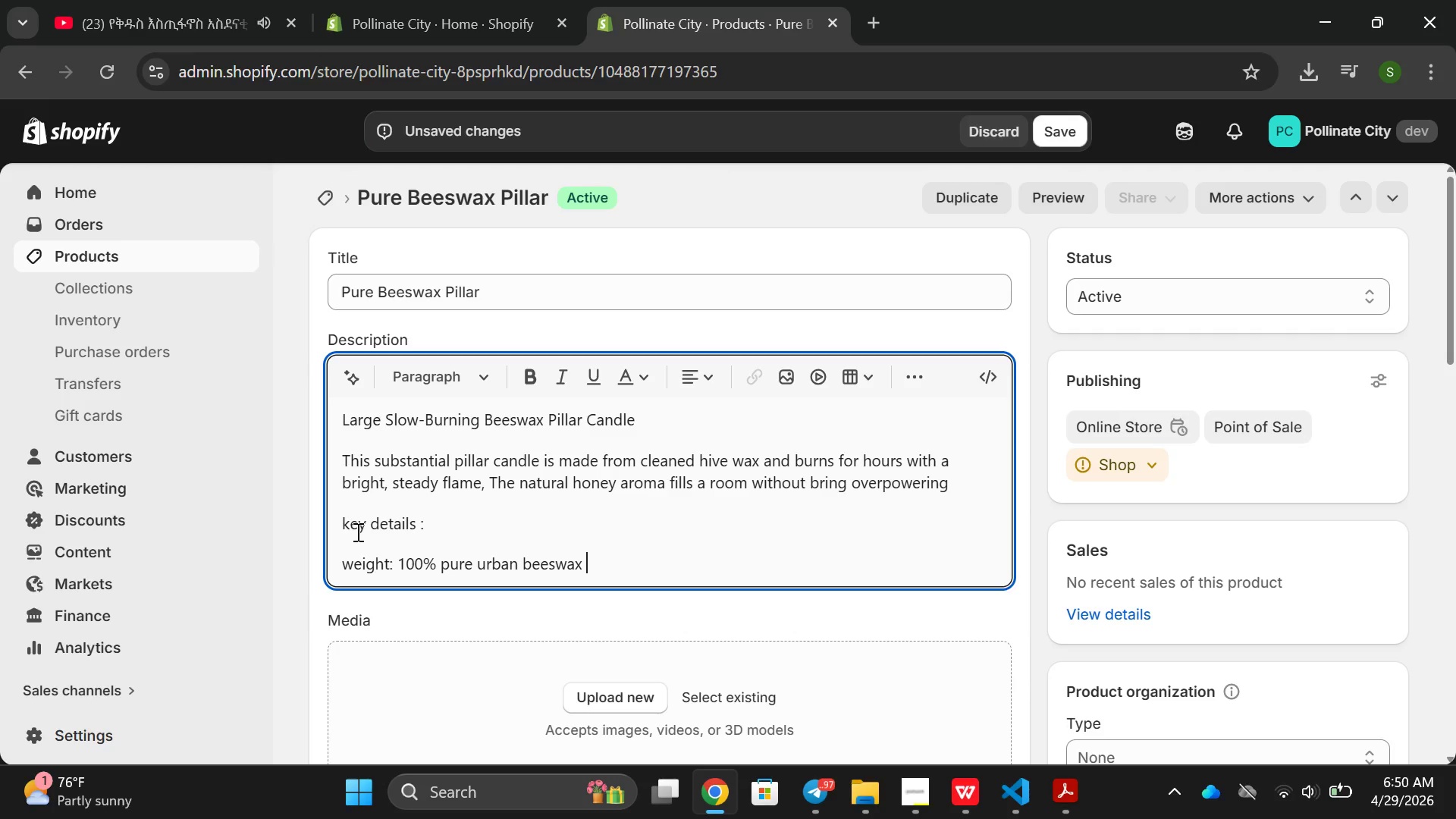 
key(Enter)
 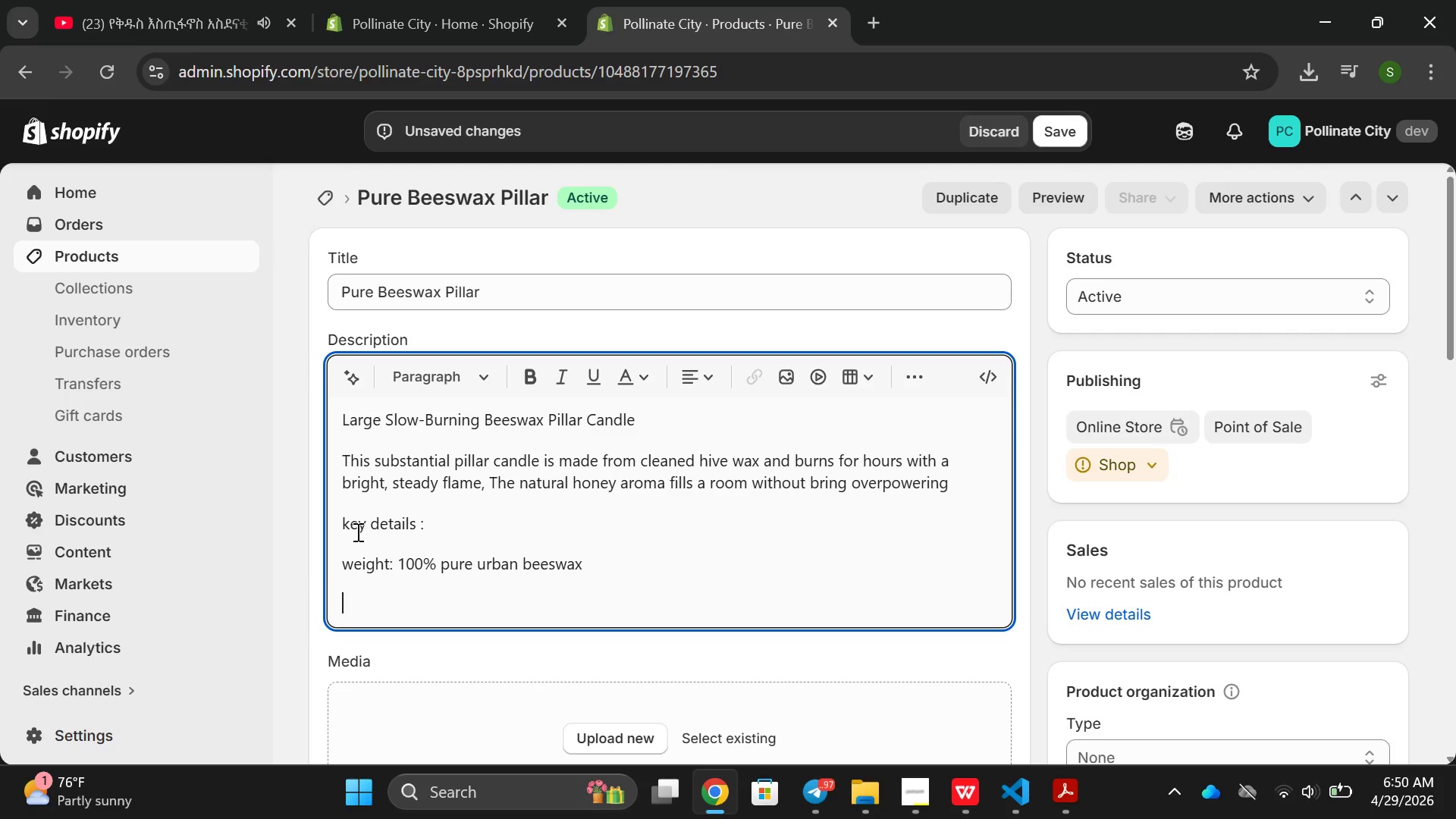 
type(Wich)
key(Backspace)
type(k )
 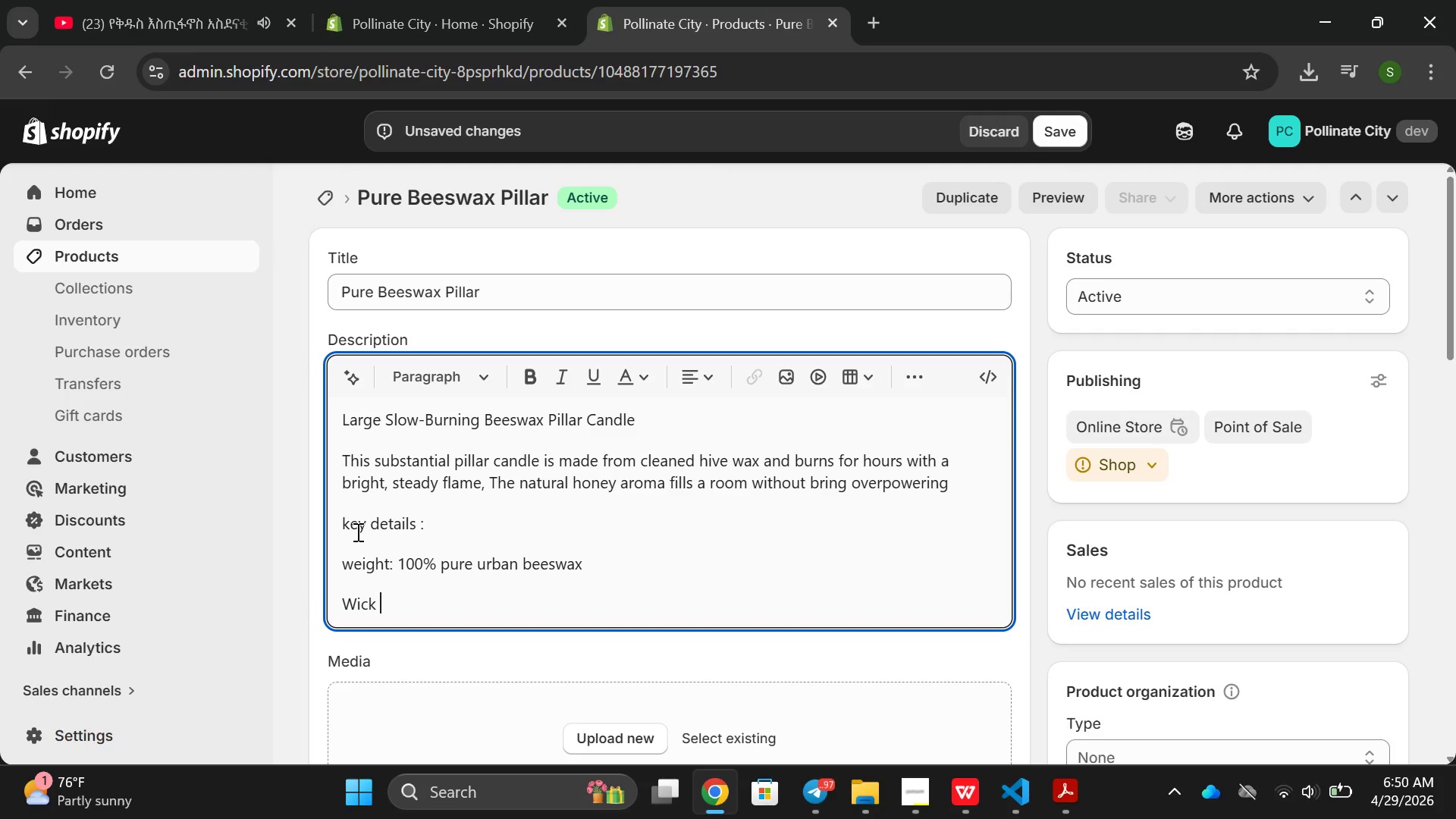 
wait(11.53)
 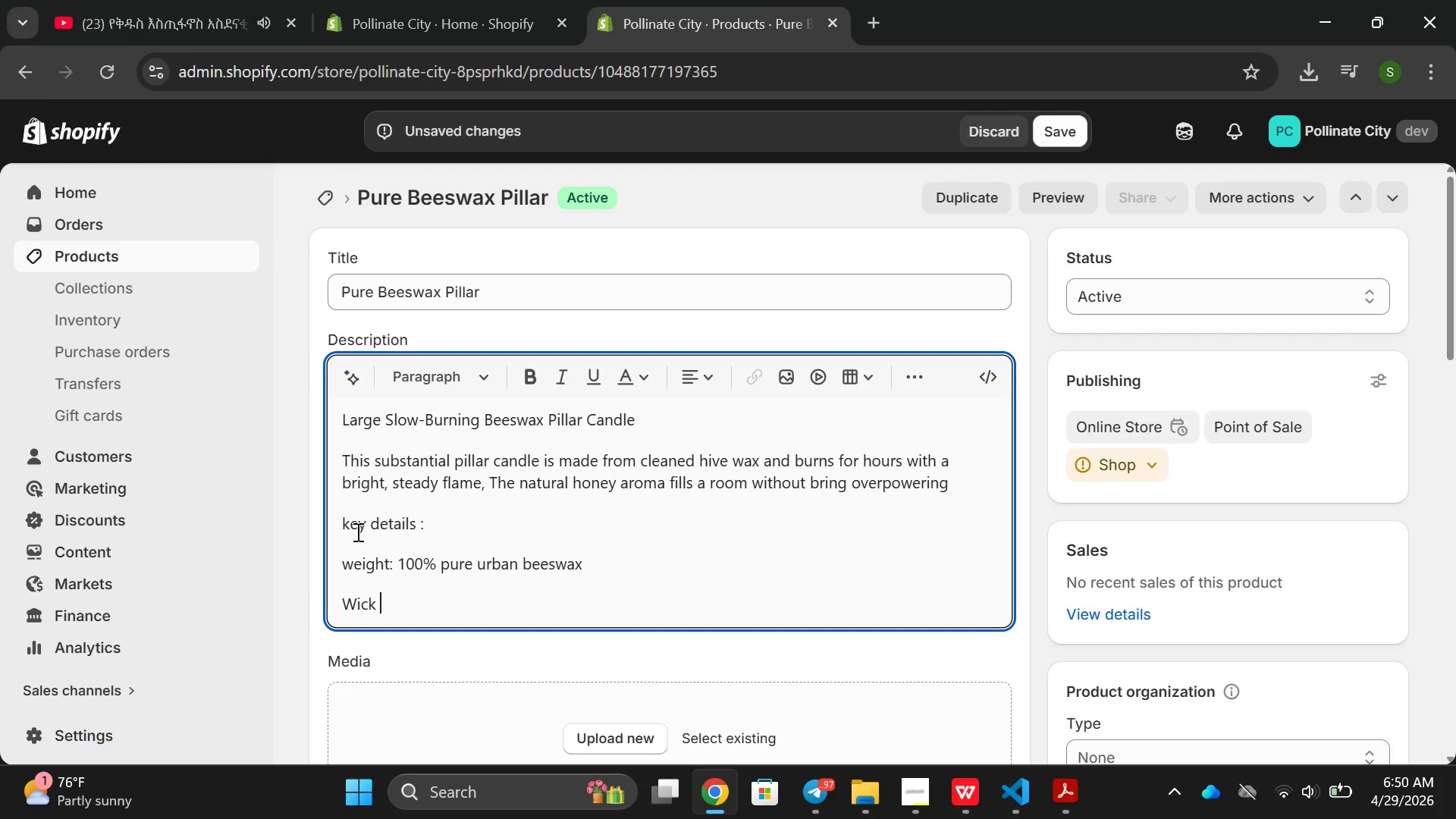 
double_click([344, 557])
 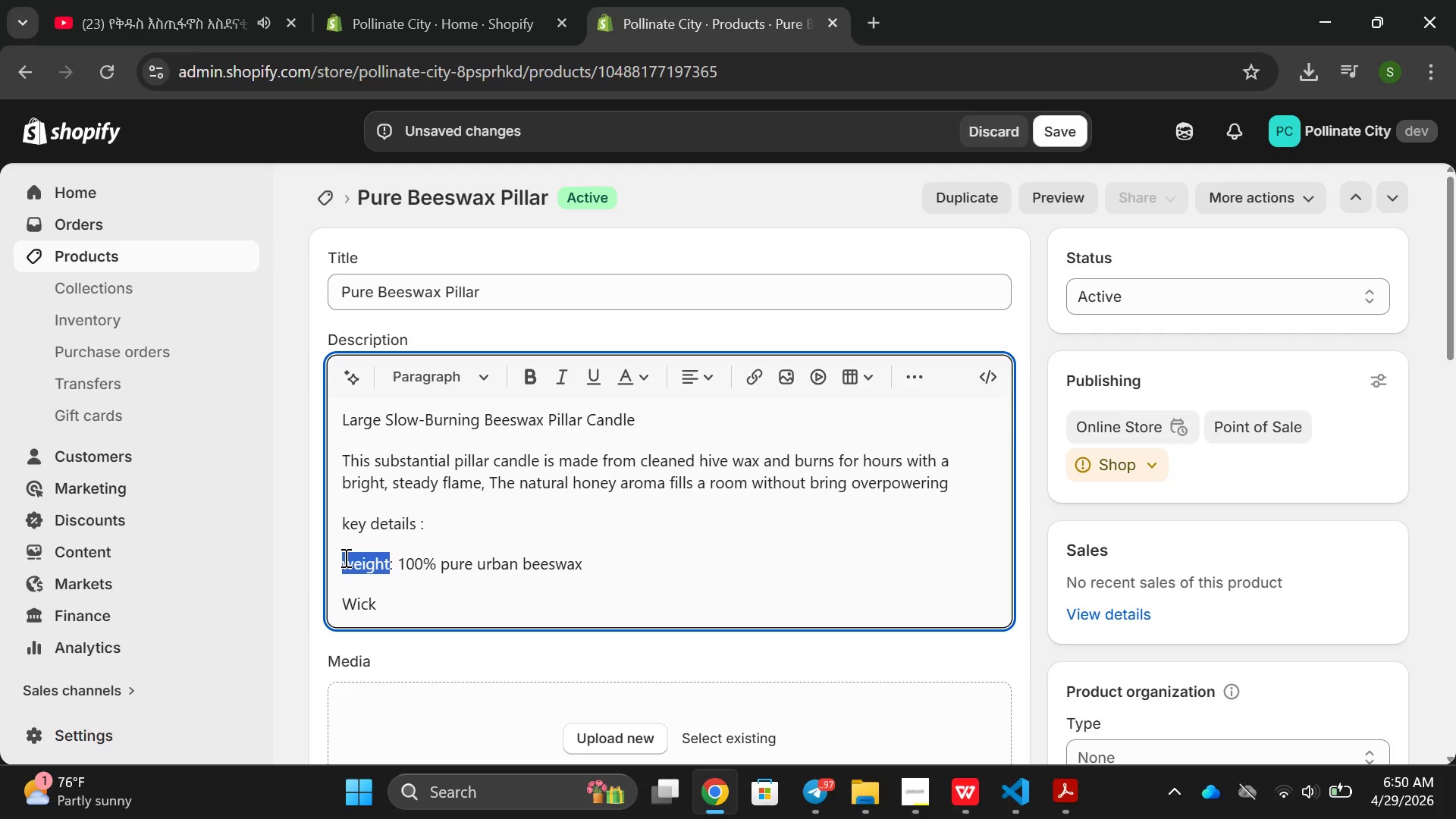 
type(Material)
 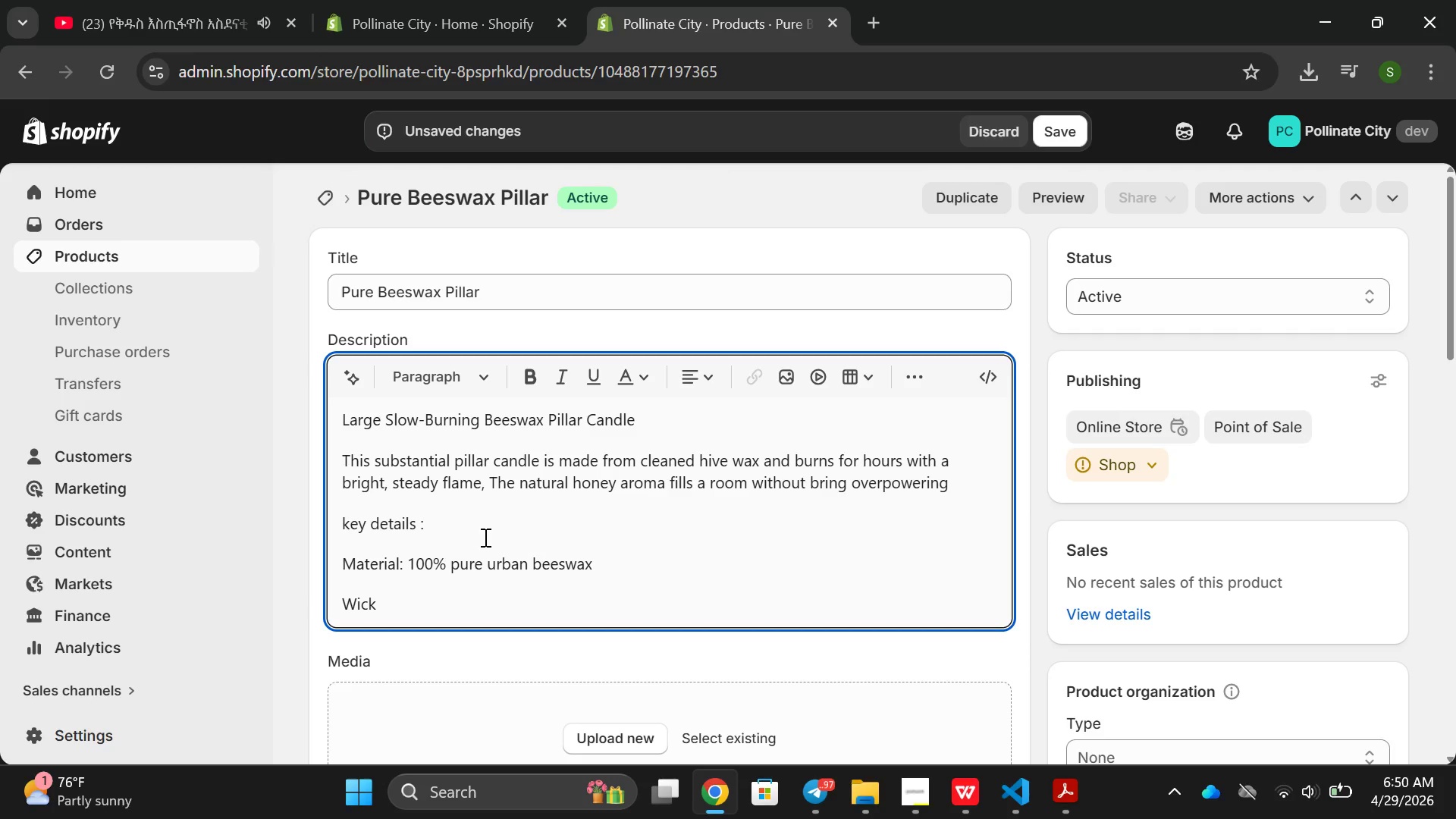 
left_click([500, 535])
 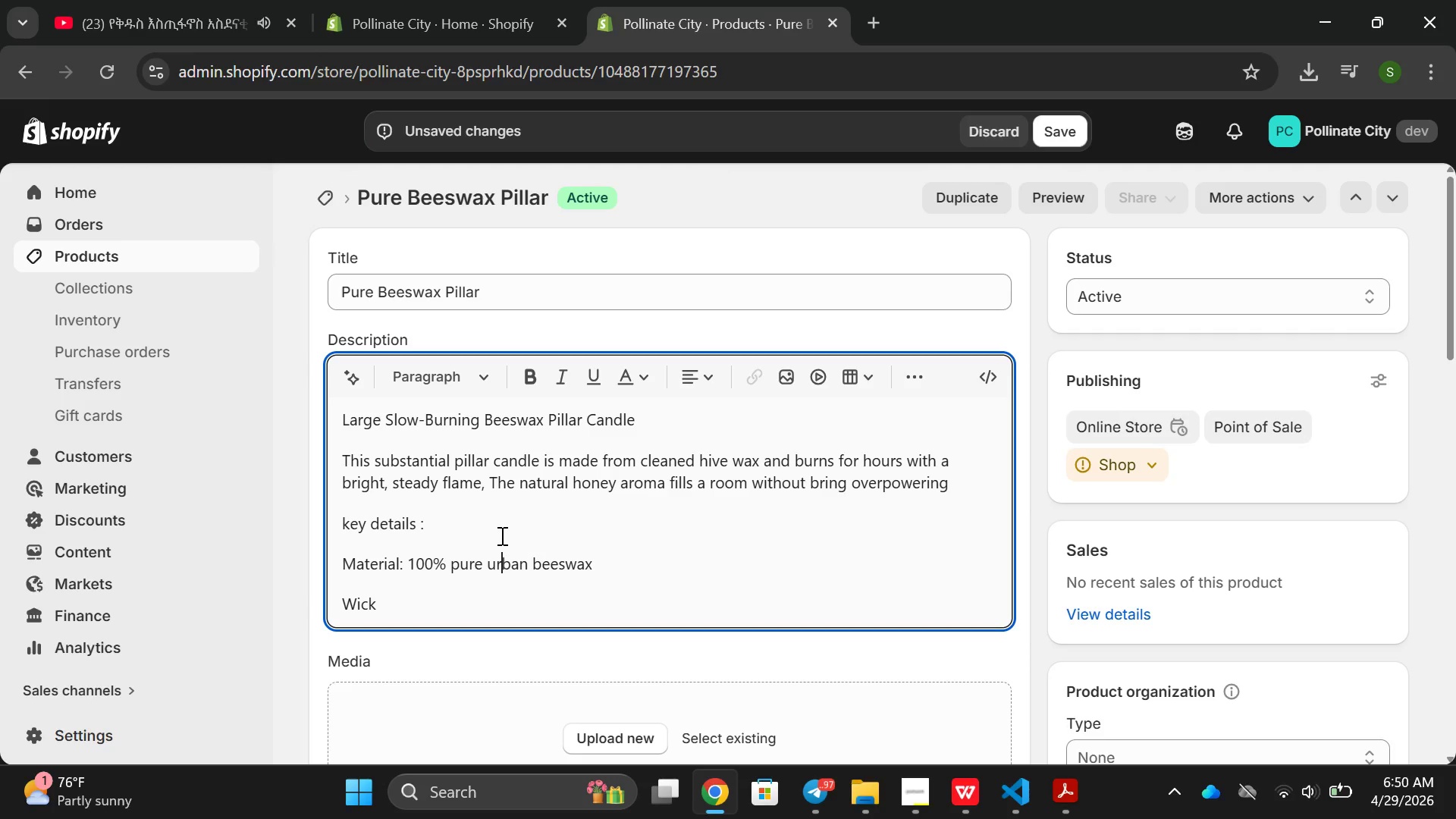 
key(Enter)
 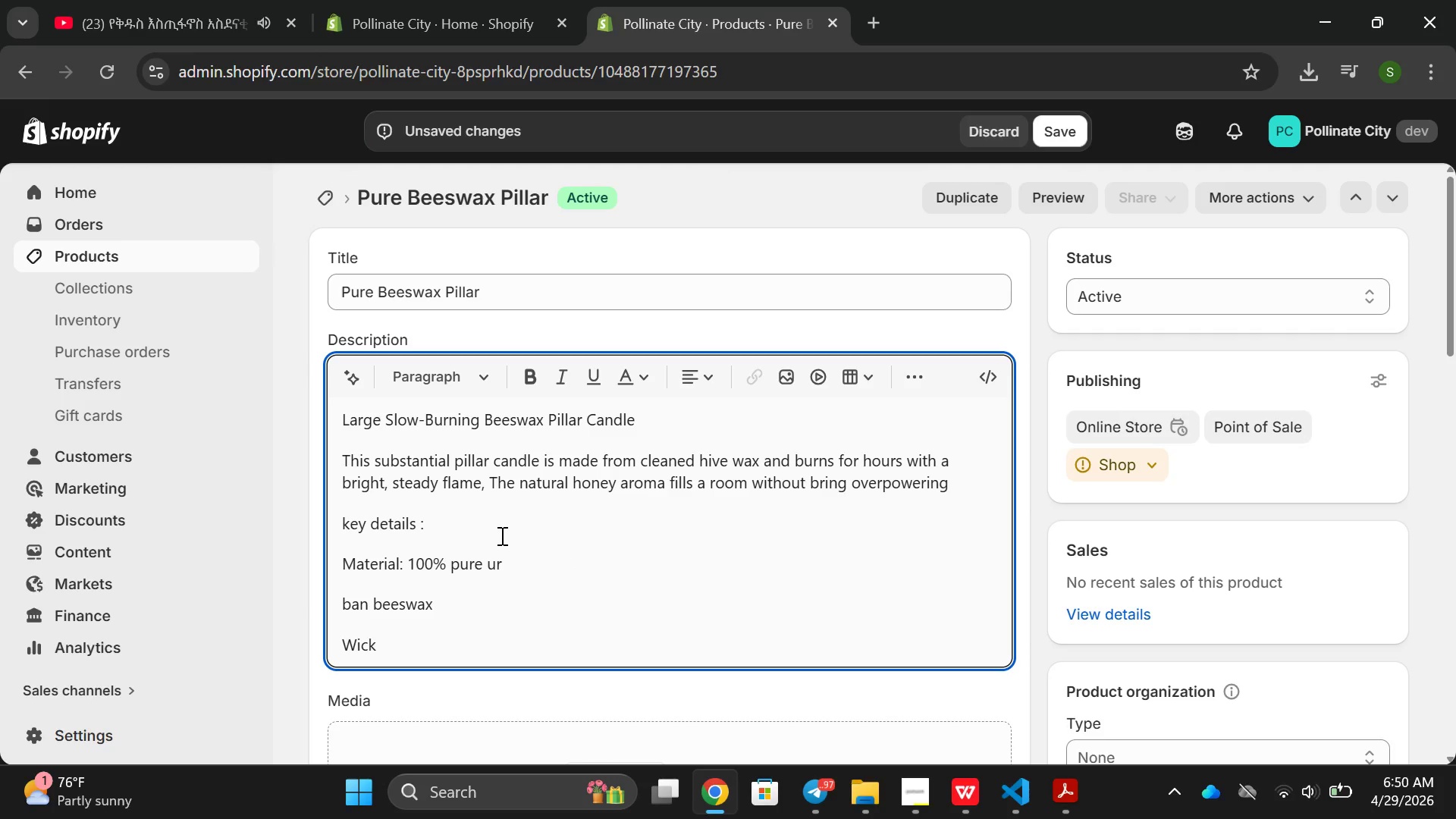 
key(Control+Z)
 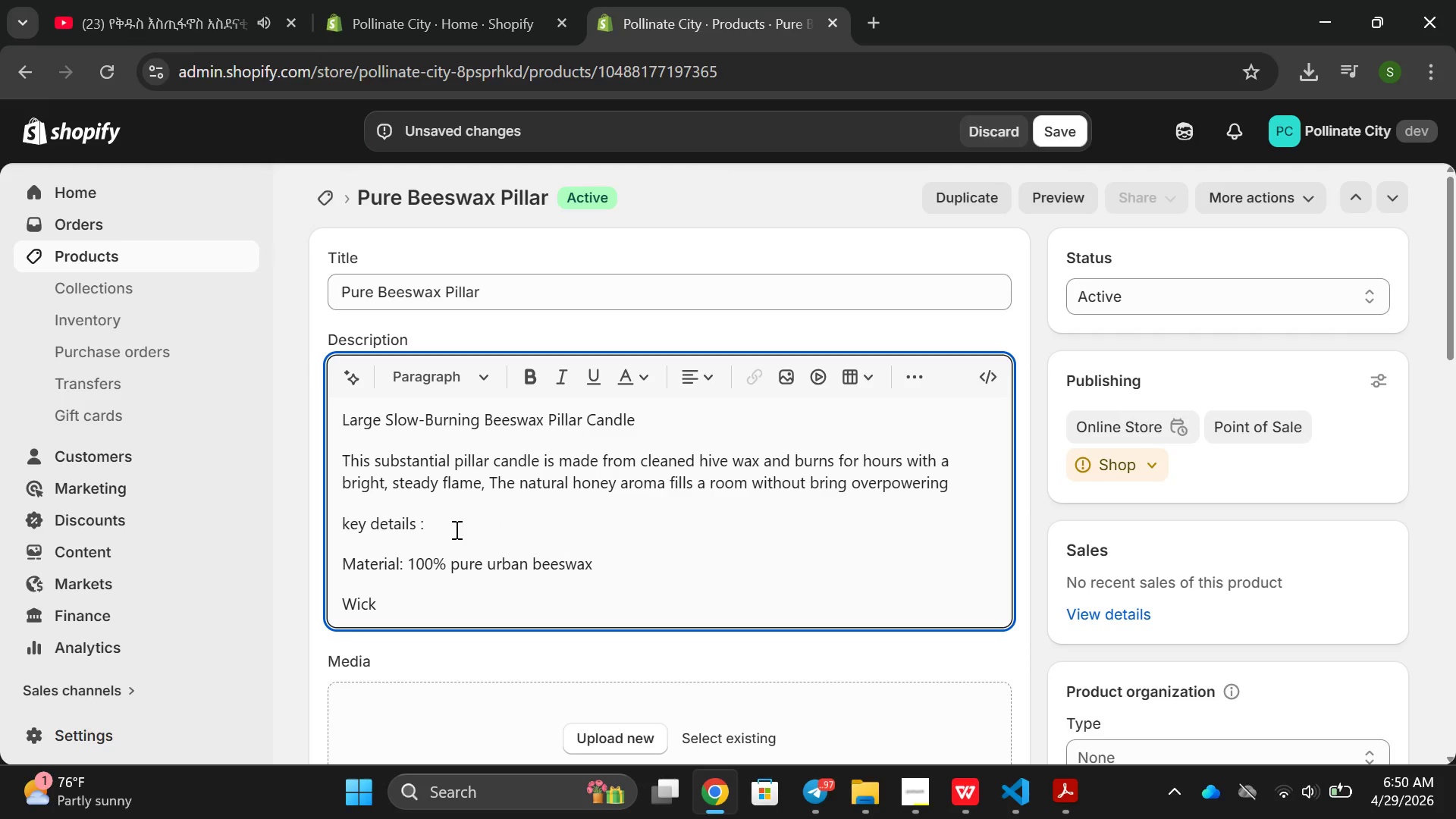 
left_click([455, 529])
 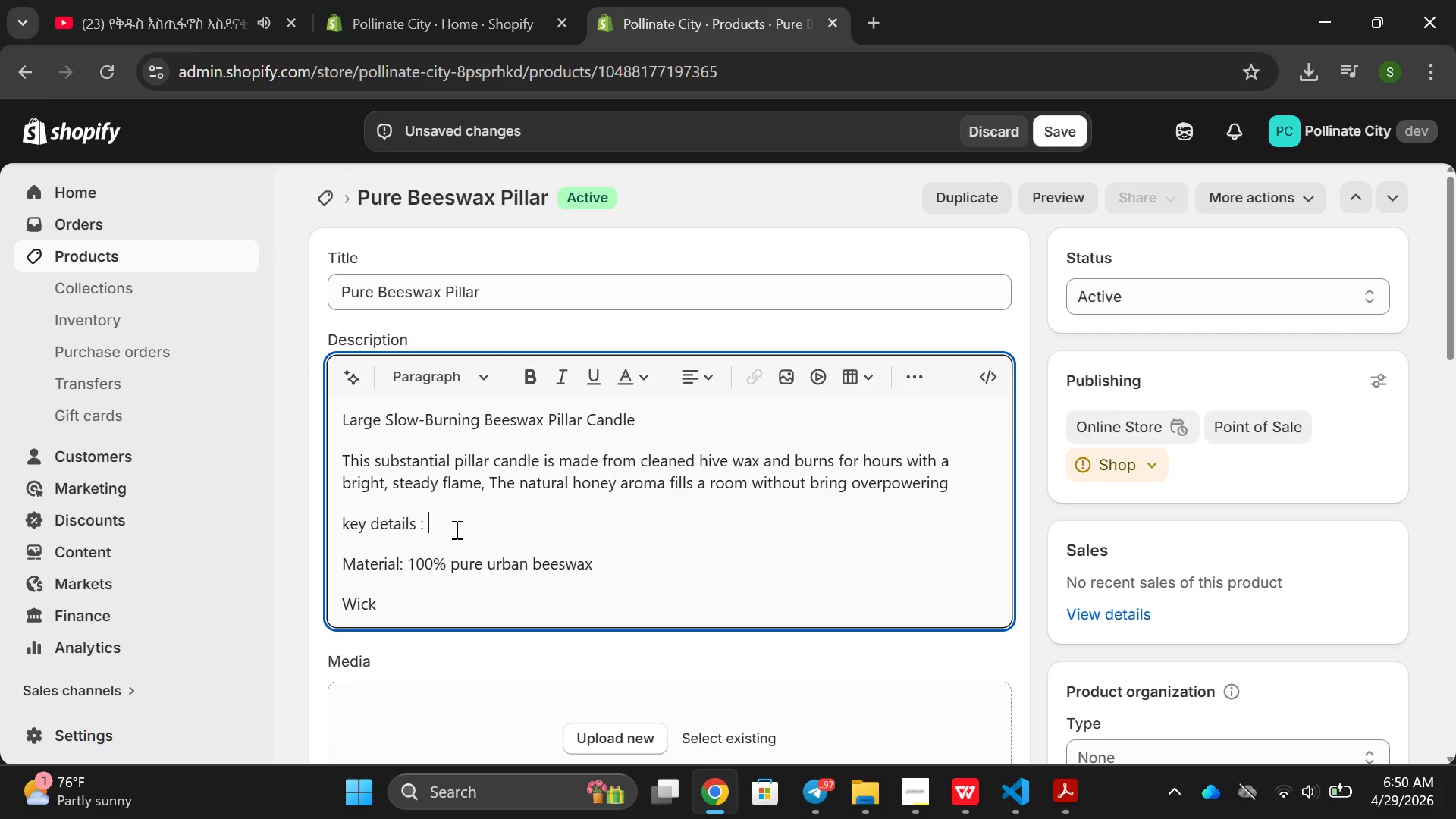 
key(Enter)
 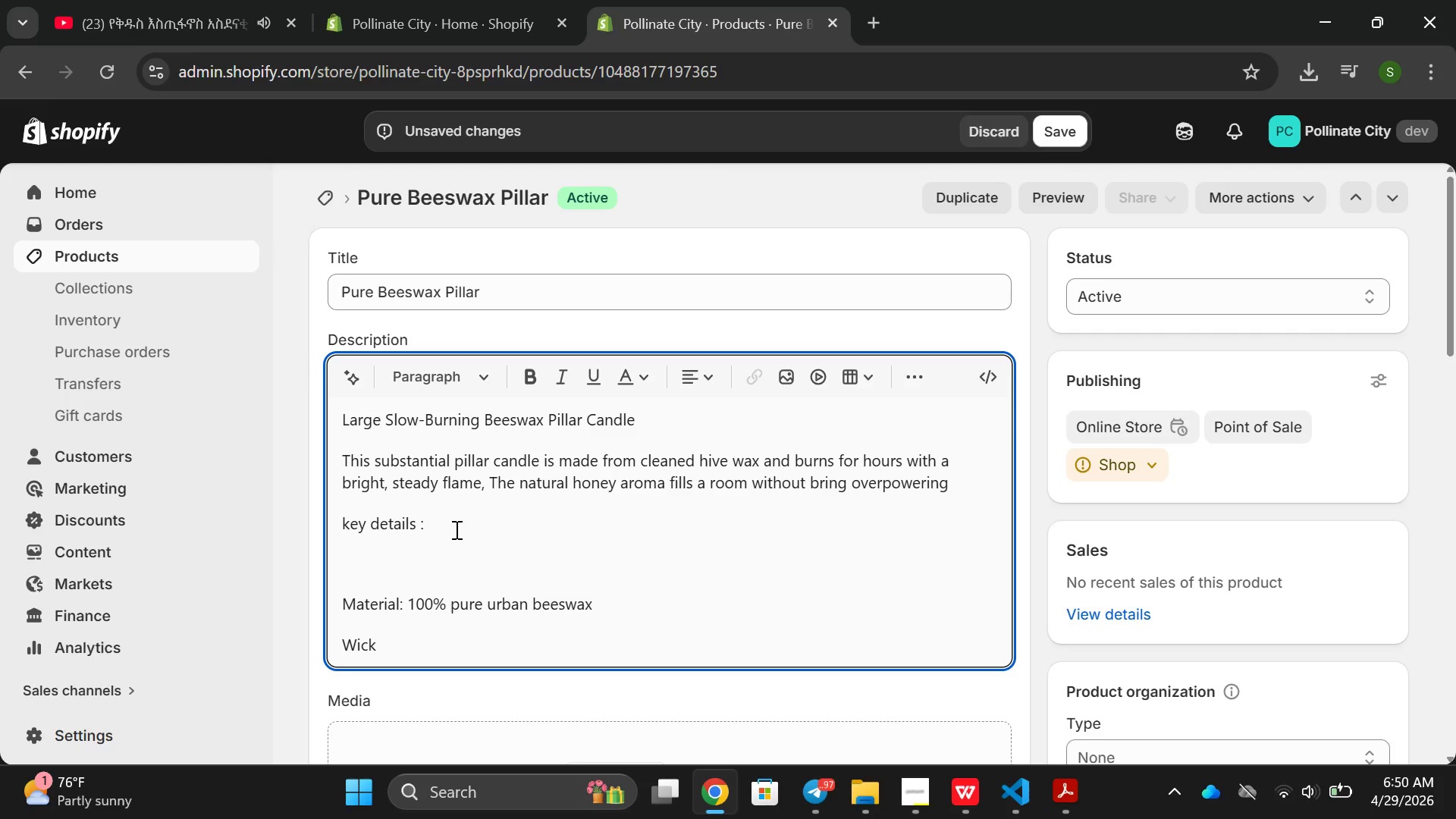 
type(Weight: 600g)
 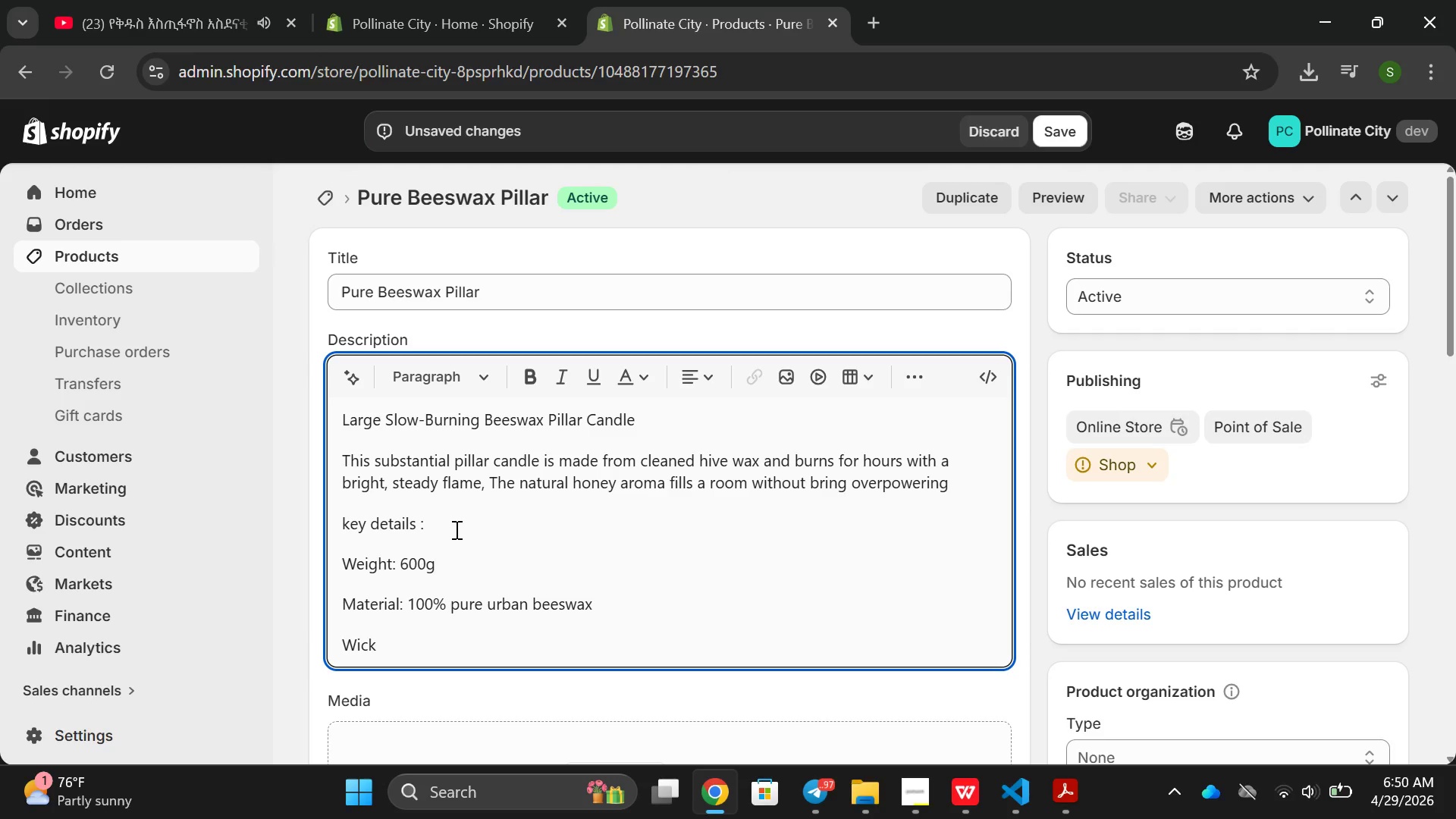 